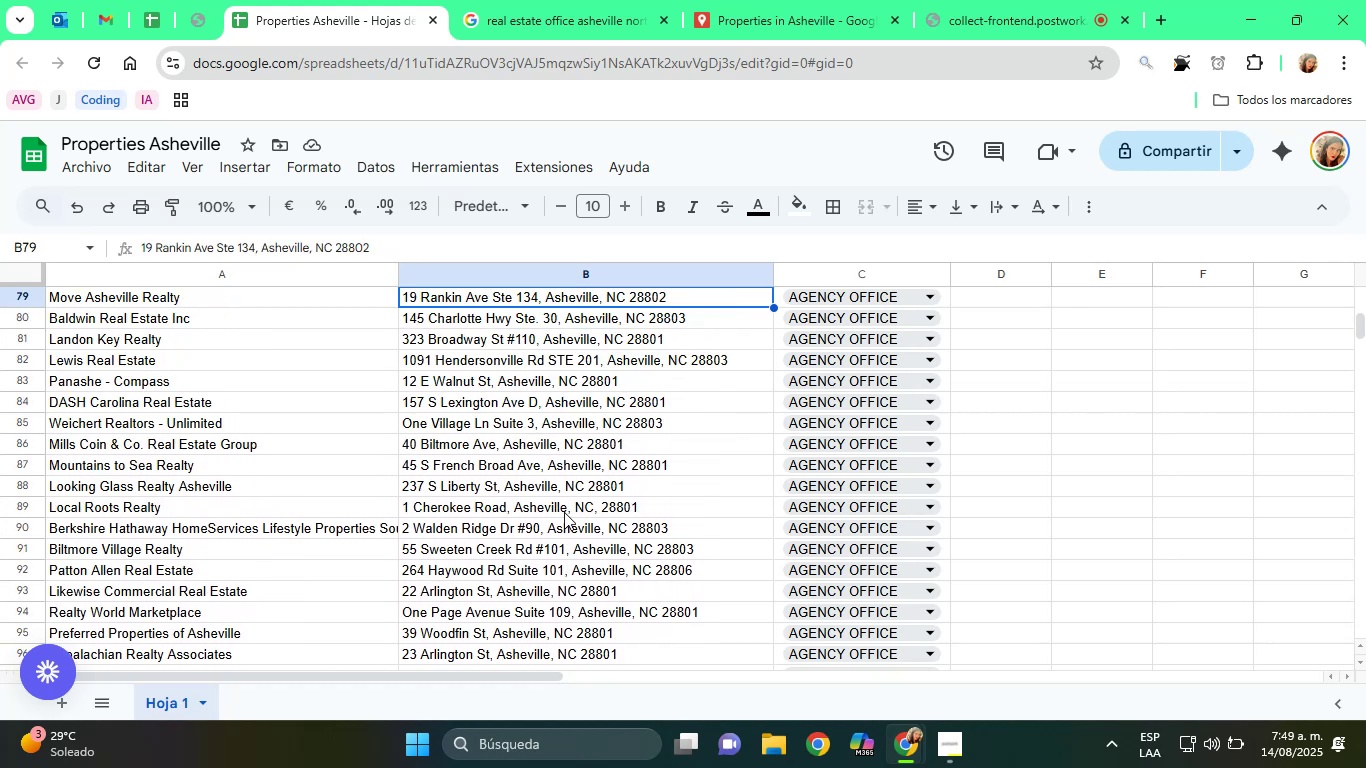 
key(ArrowUp)
 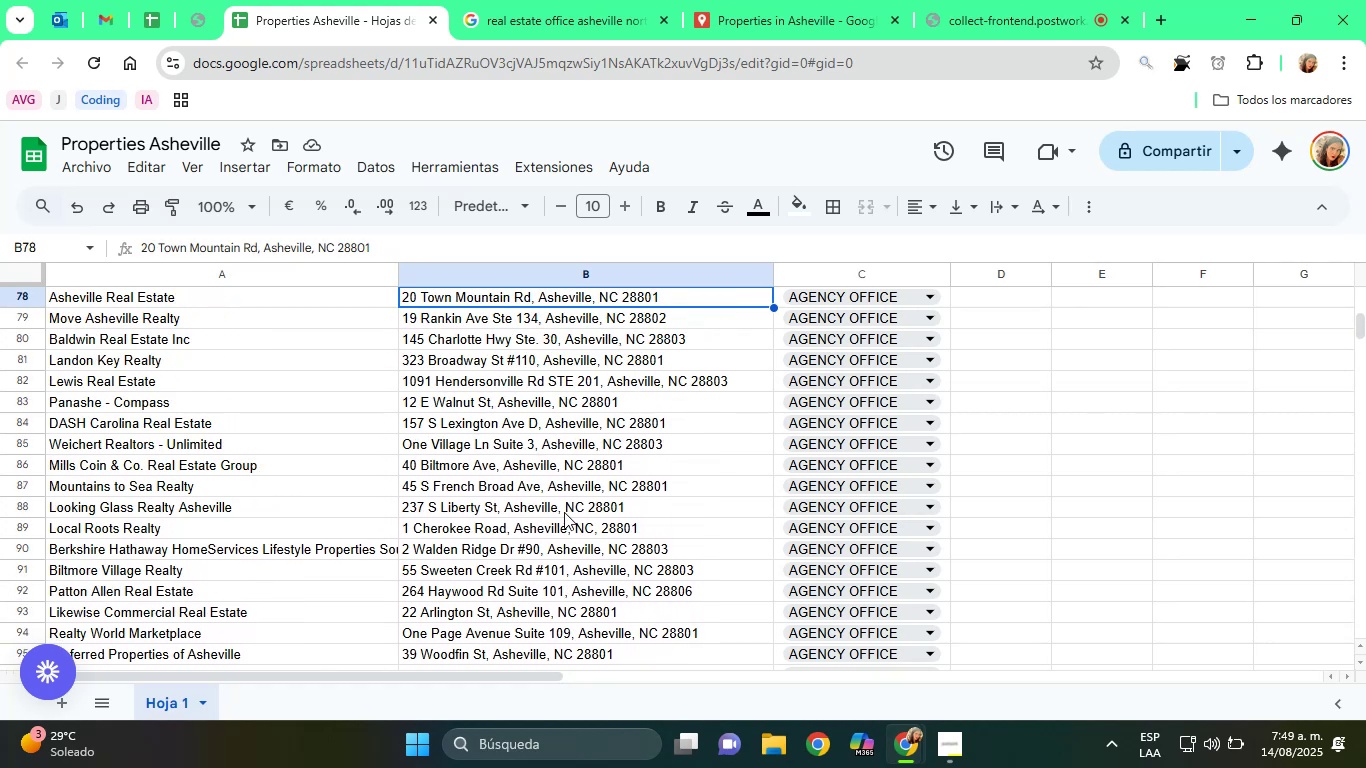 
key(ArrowUp)
 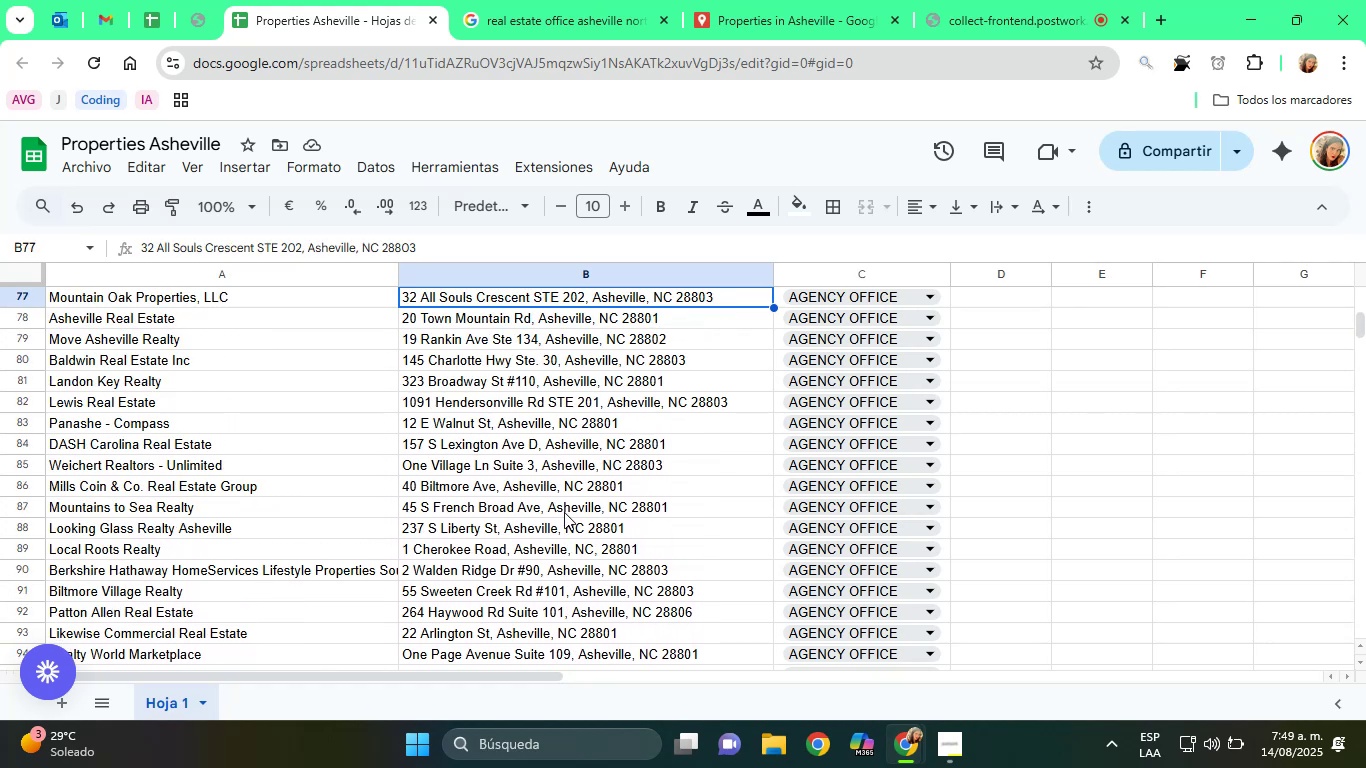 
key(ArrowUp)
 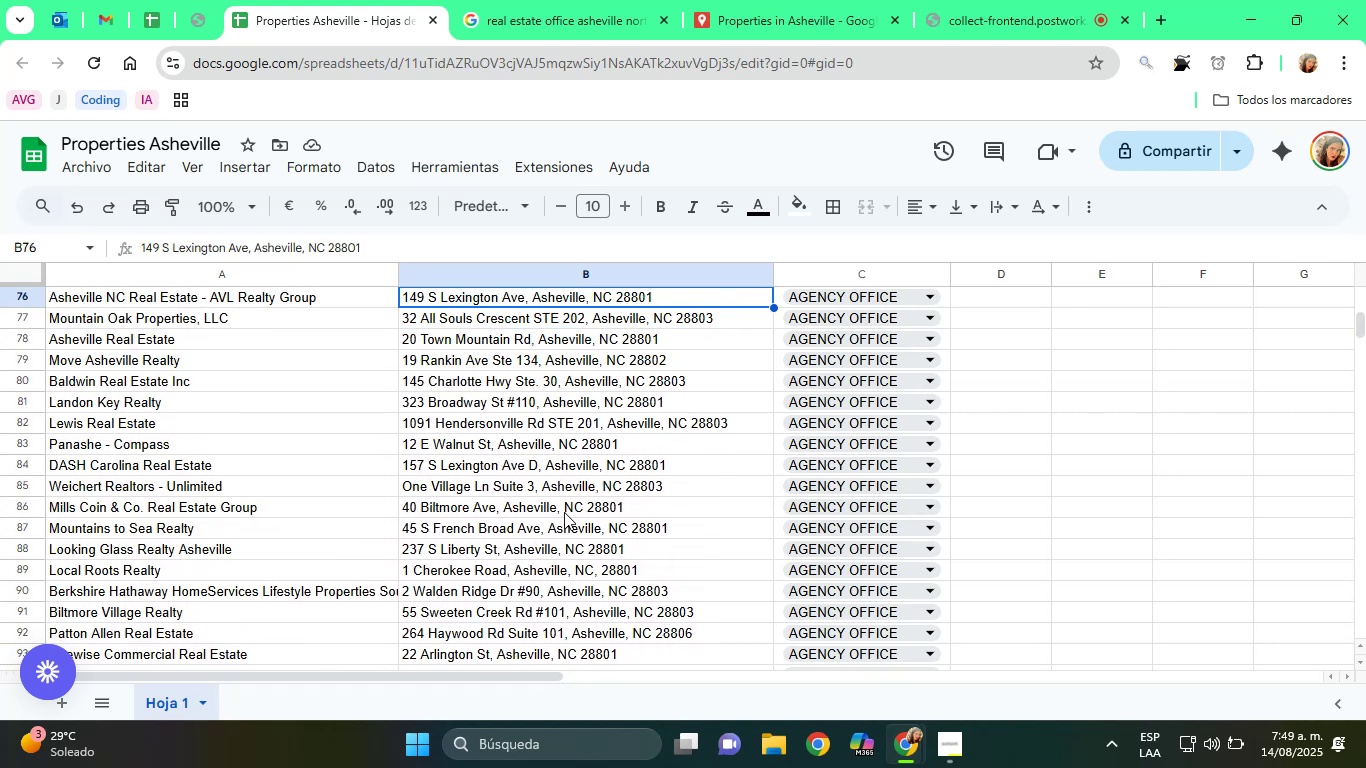 
key(ArrowUp)
 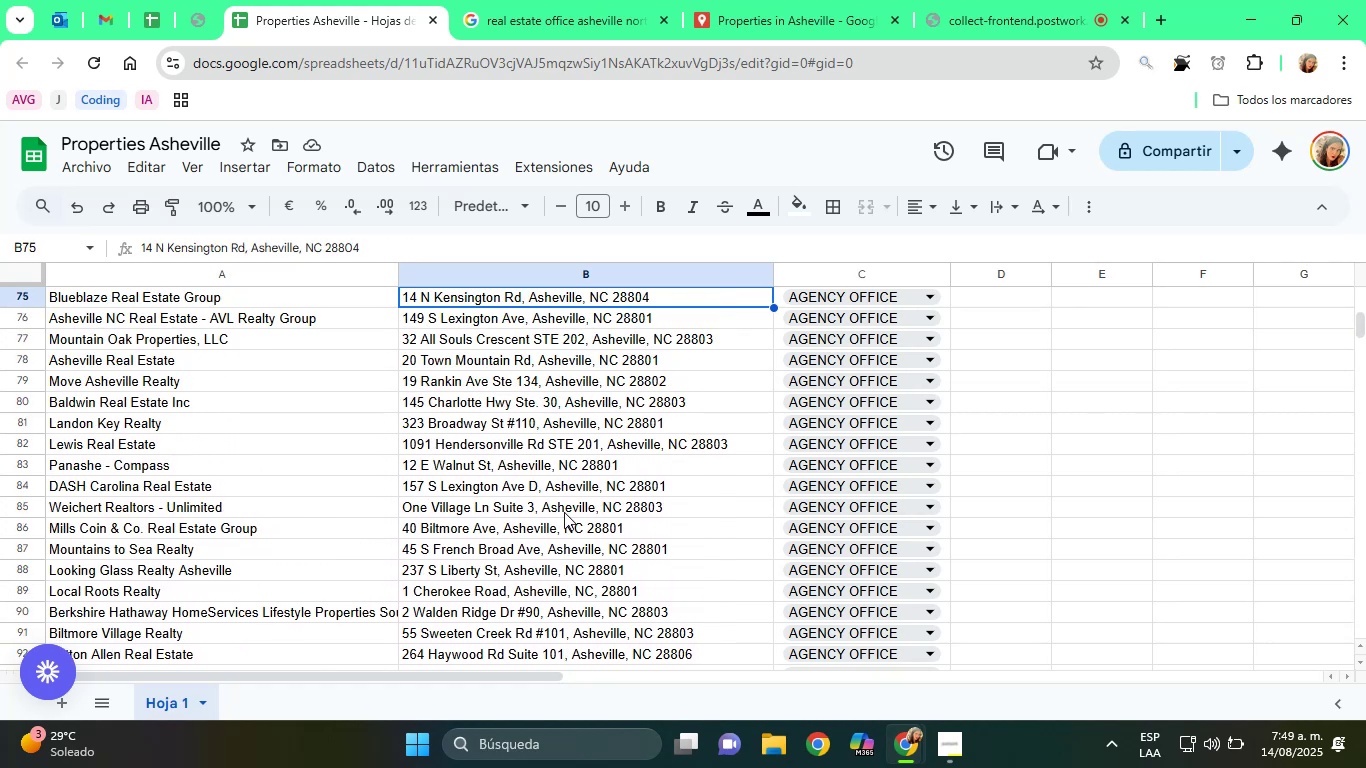 
key(ArrowUp)
 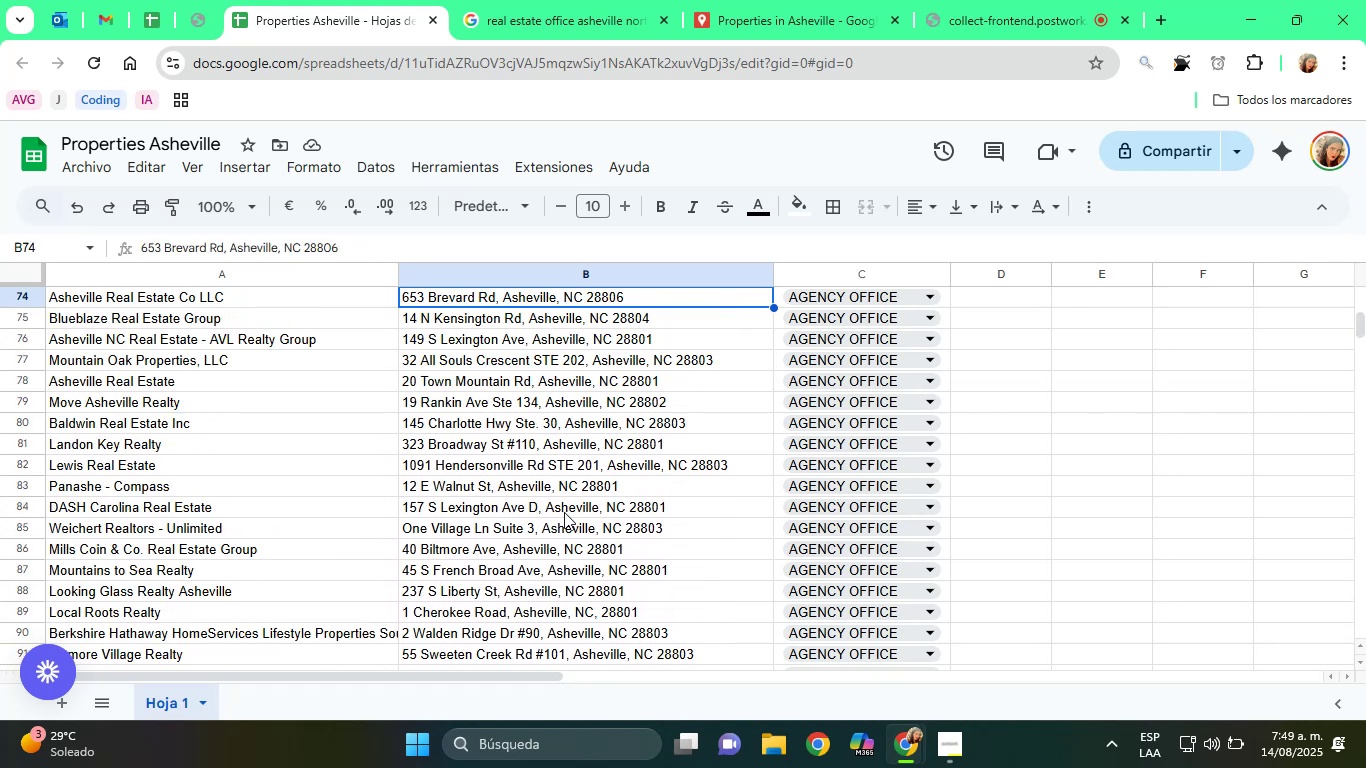 
key(ArrowUp)
 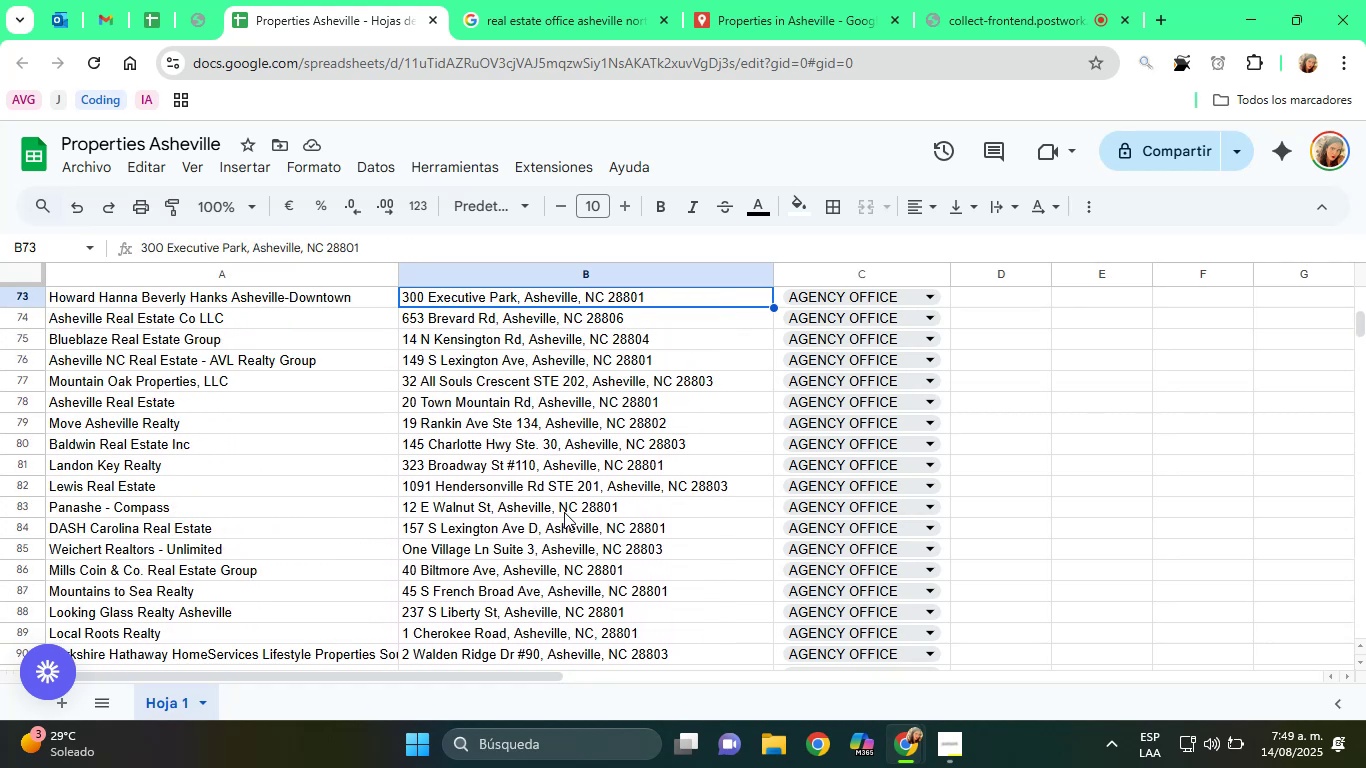 
key(ArrowUp)
 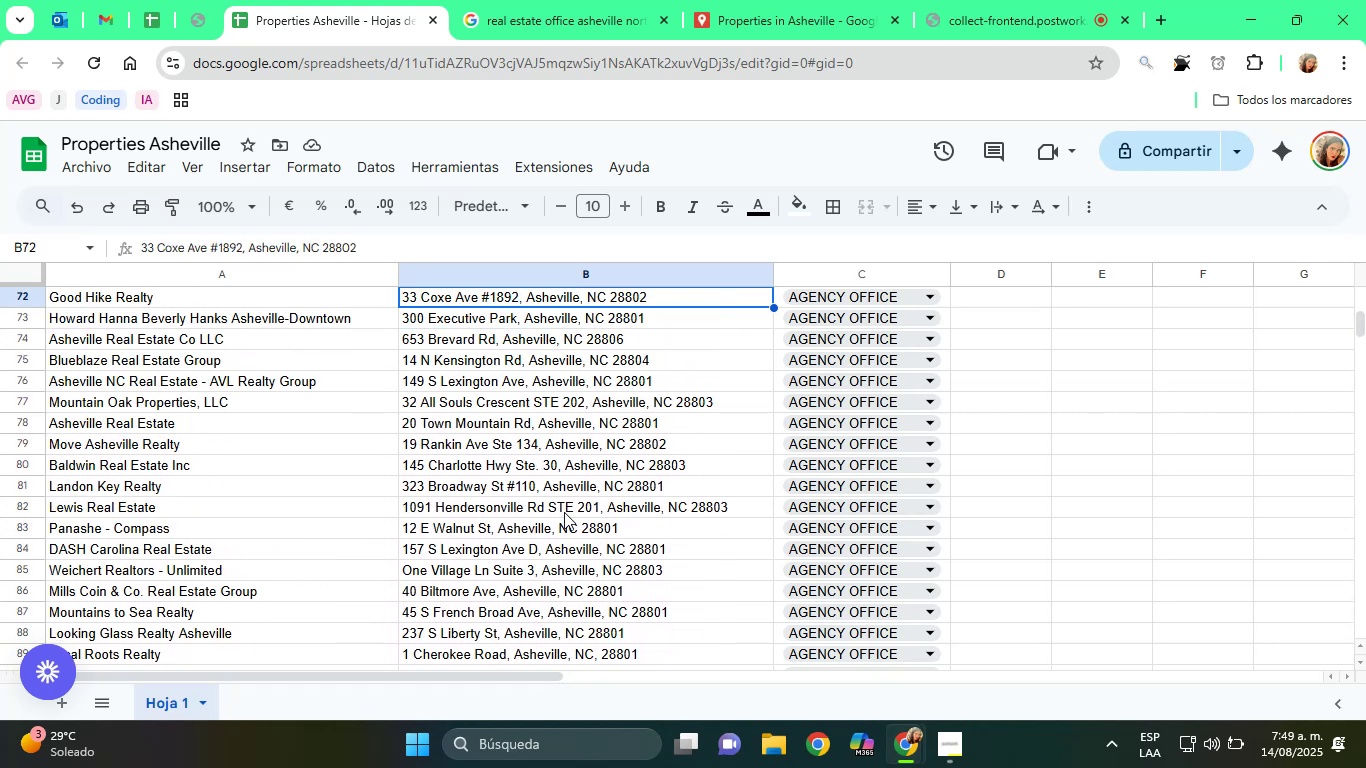 
key(ArrowUp)
 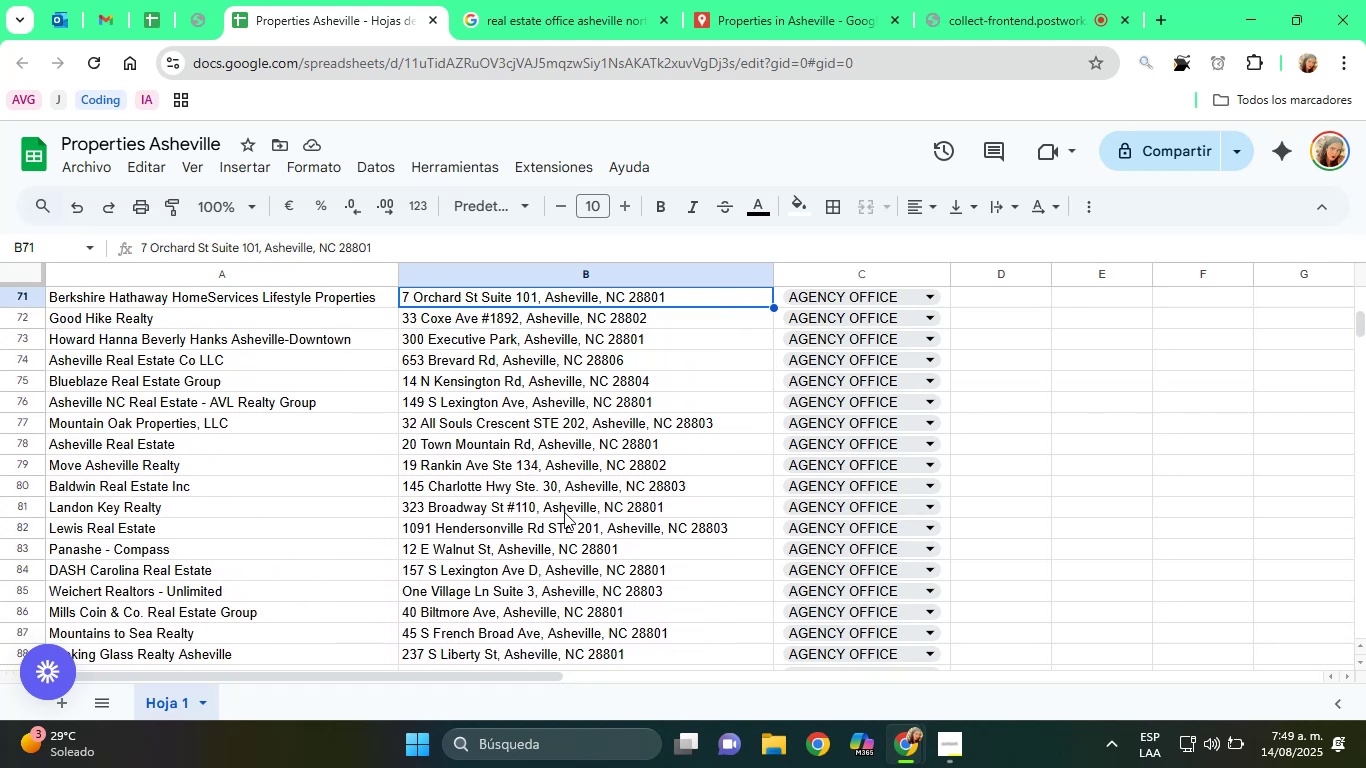 
key(ArrowUp)
 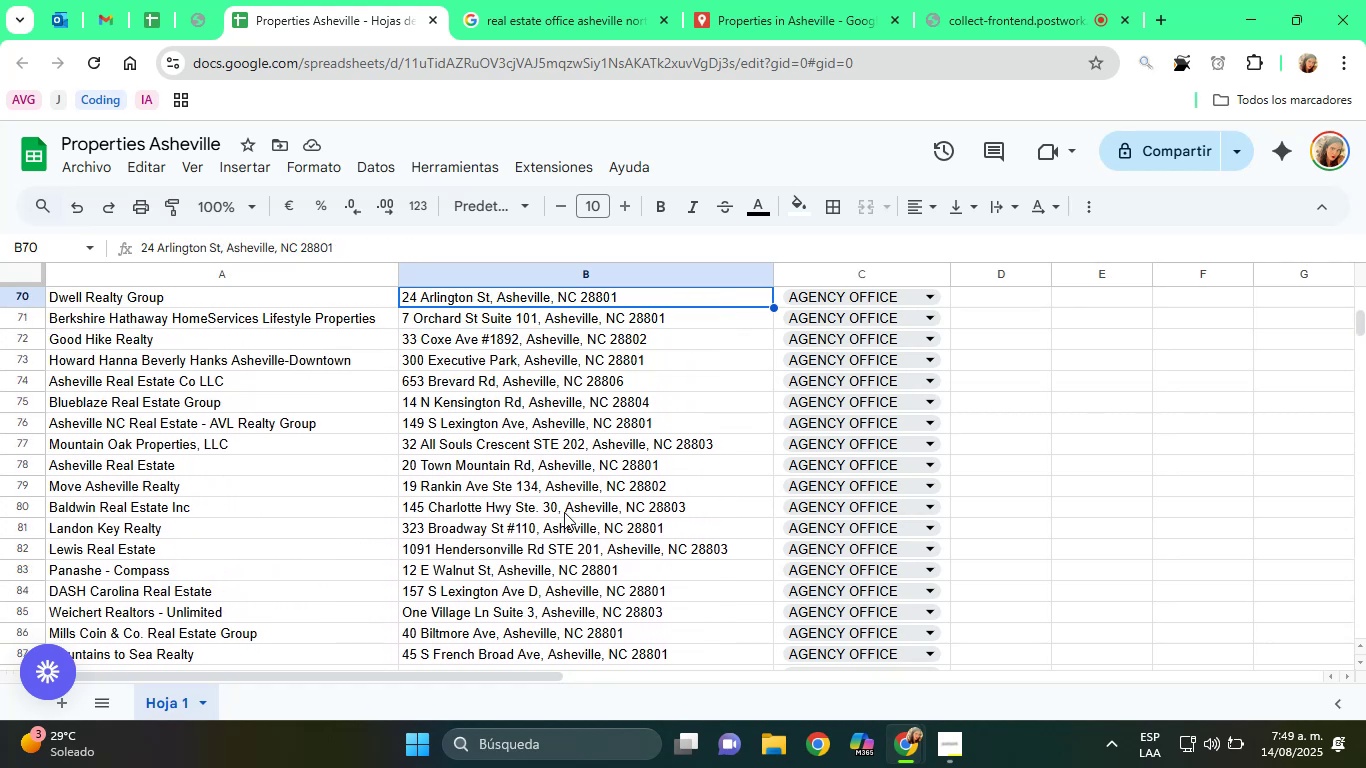 
key(ArrowUp)
 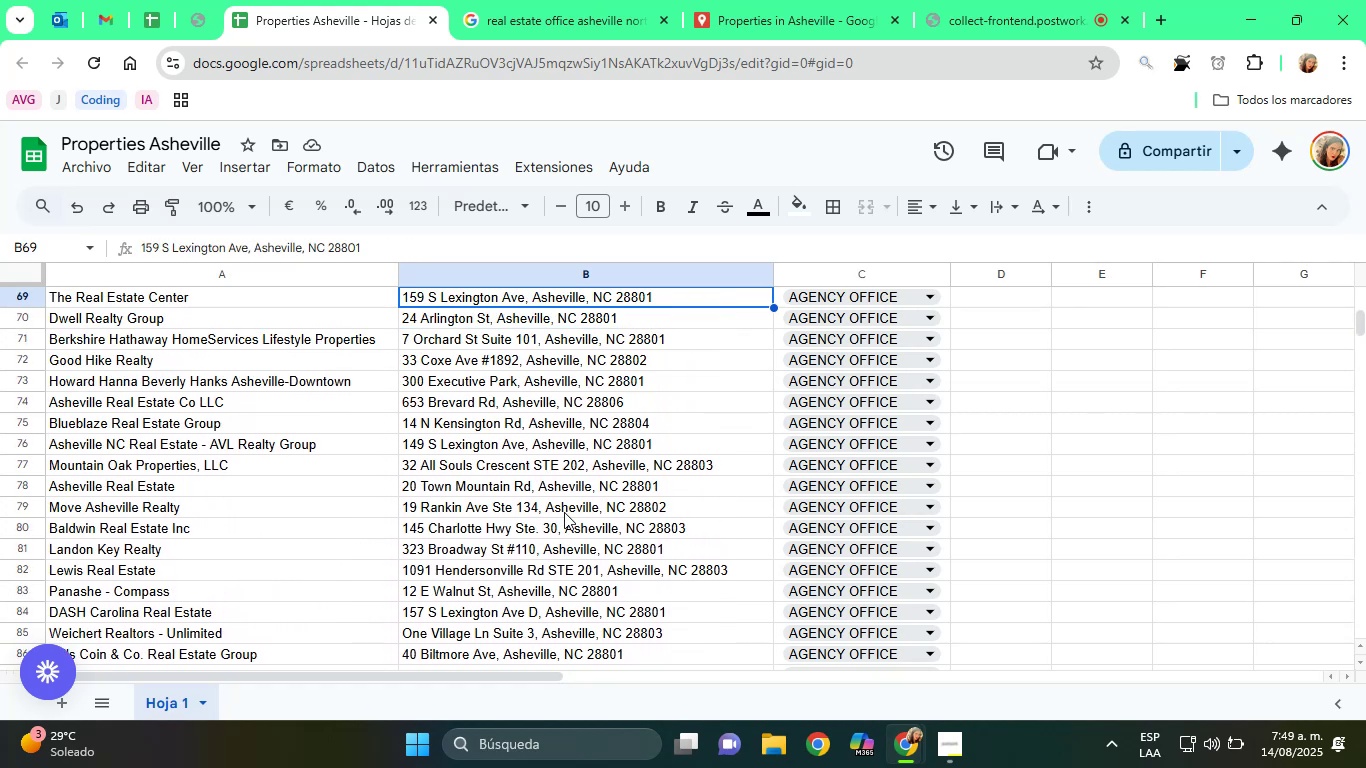 
key(ArrowUp)
 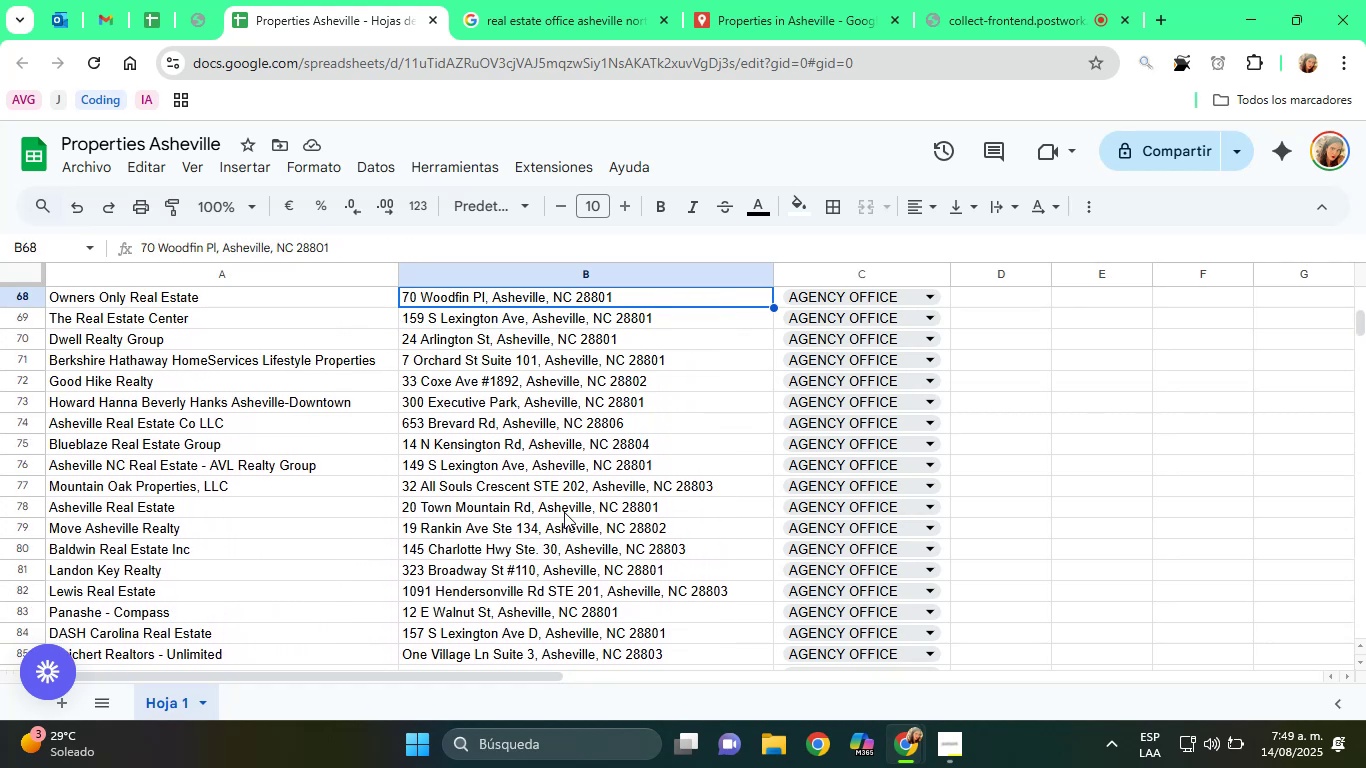 
key(ArrowUp)
 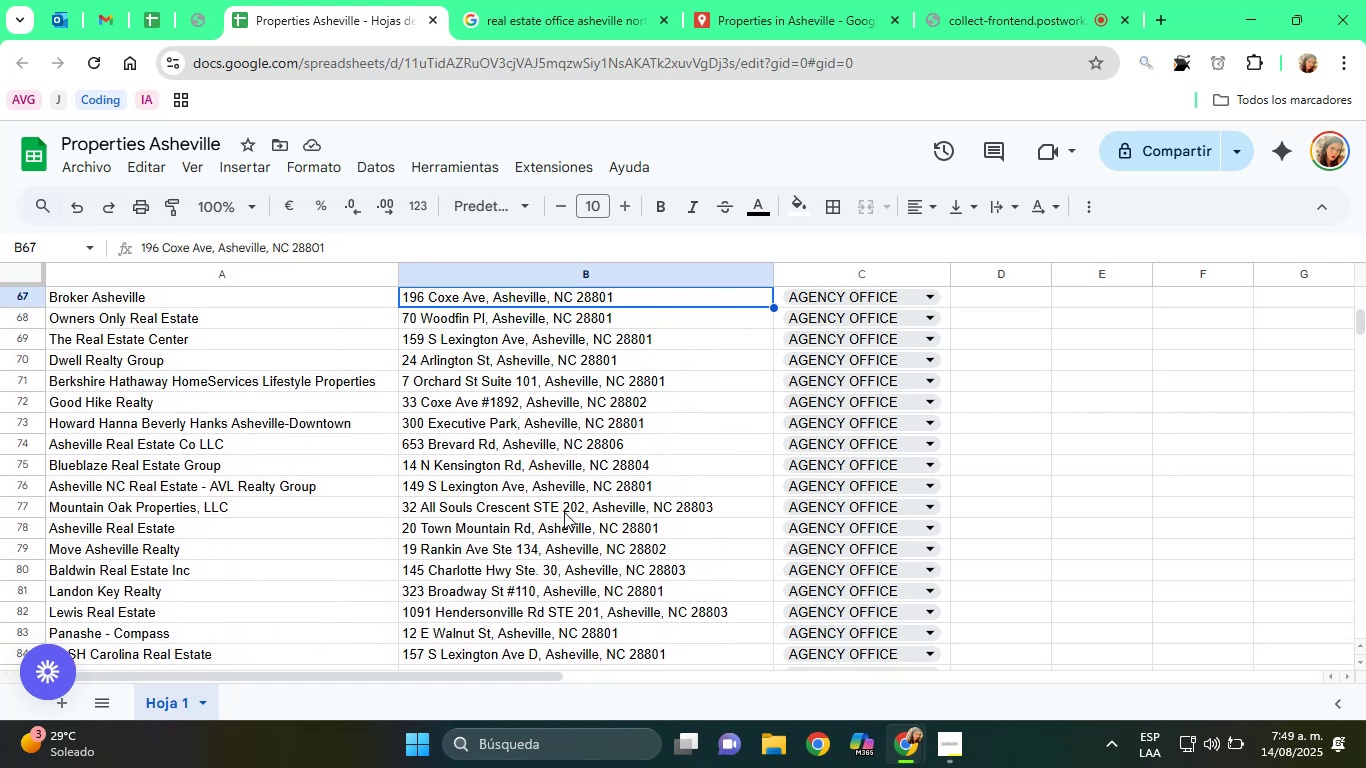 
key(ArrowUp)
 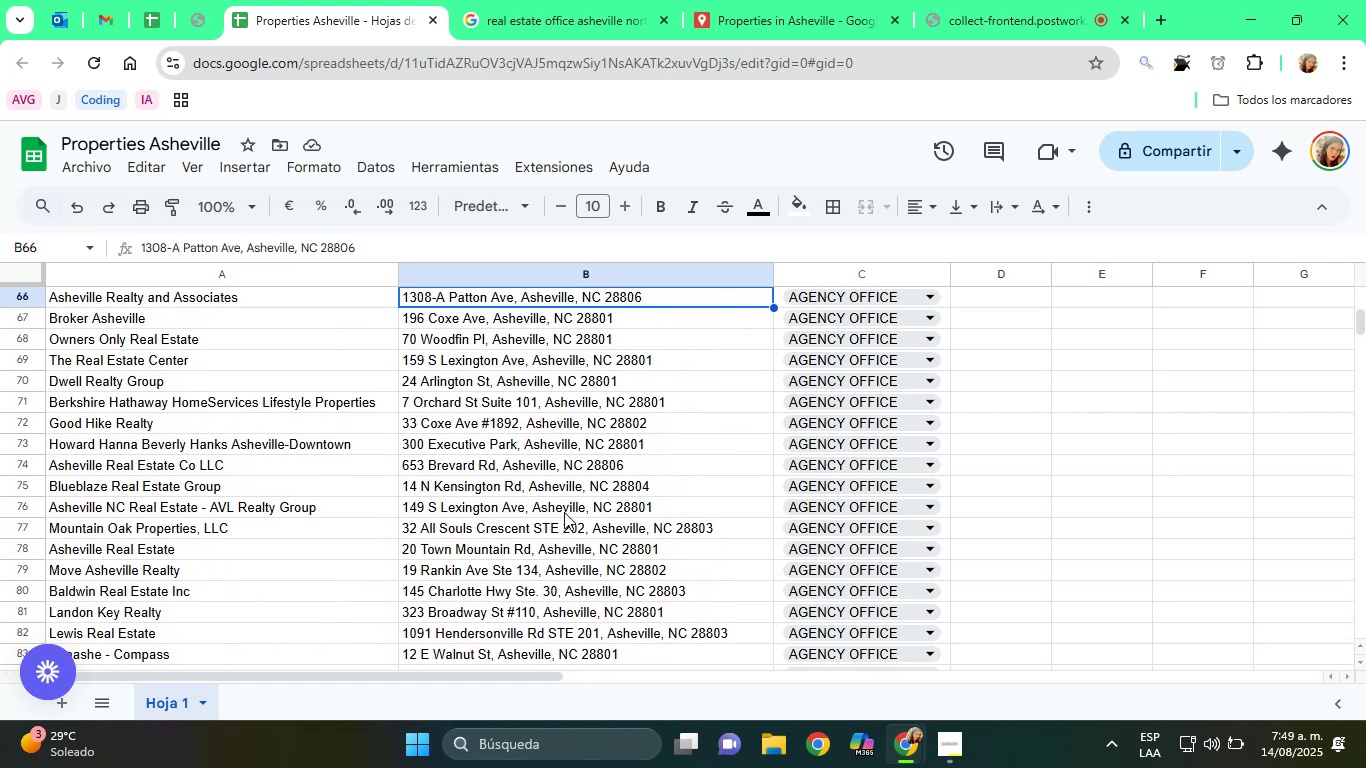 
key(ArrowUp)
 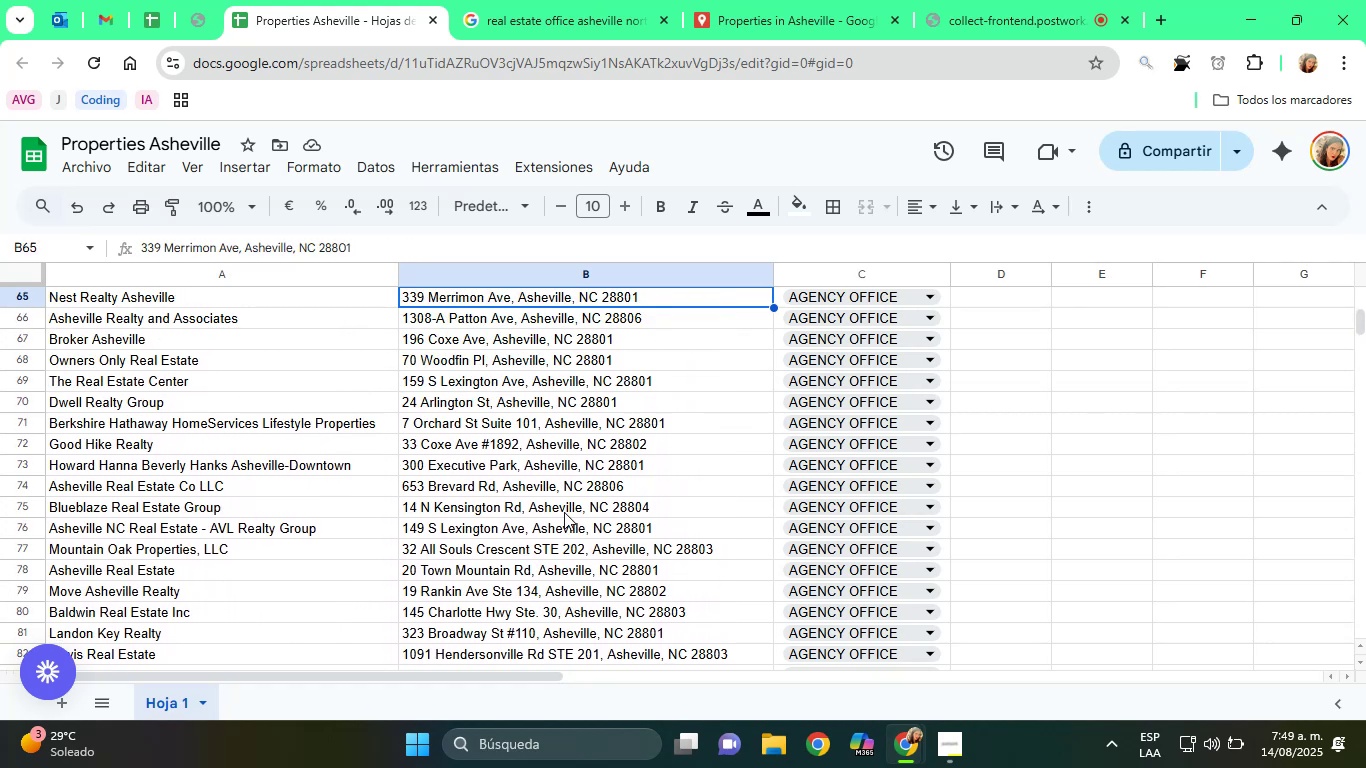 
key(ArrowUp)
 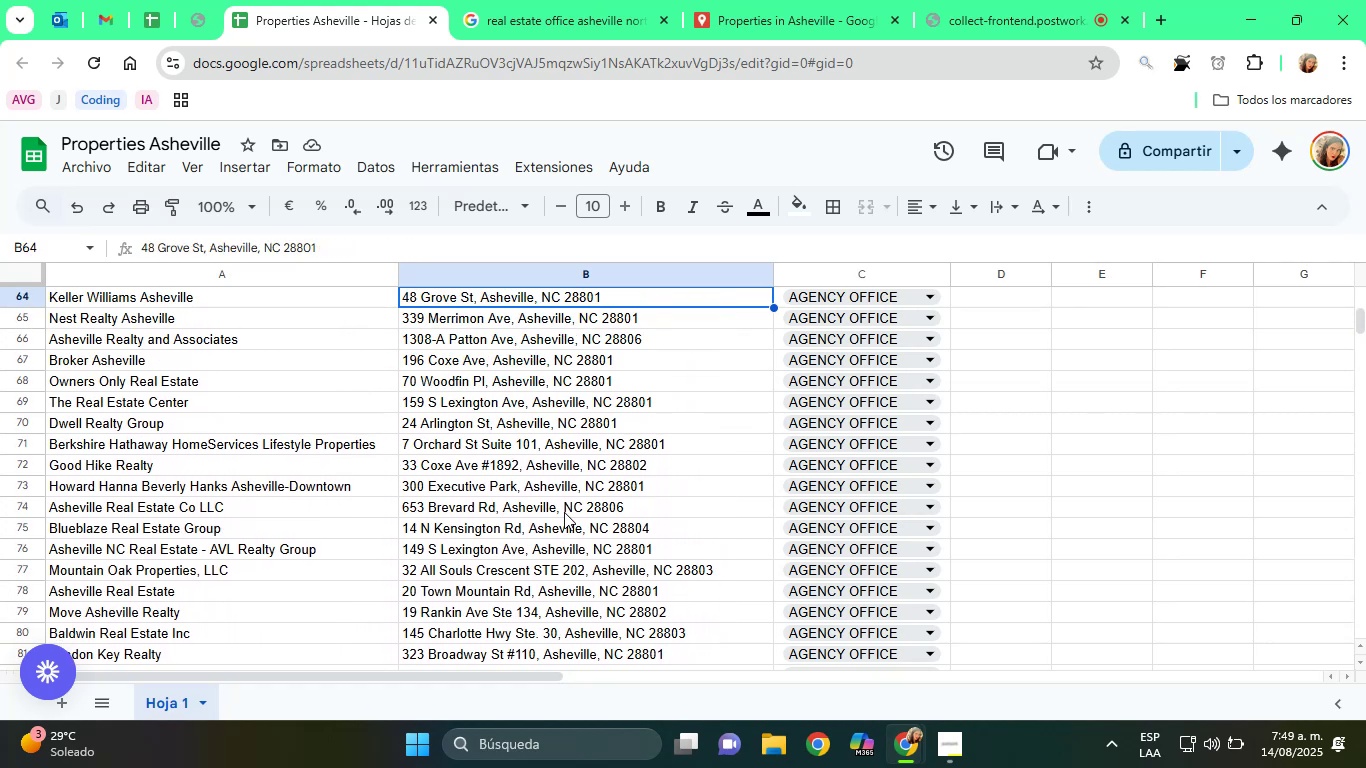 
key(ArrowUp)
 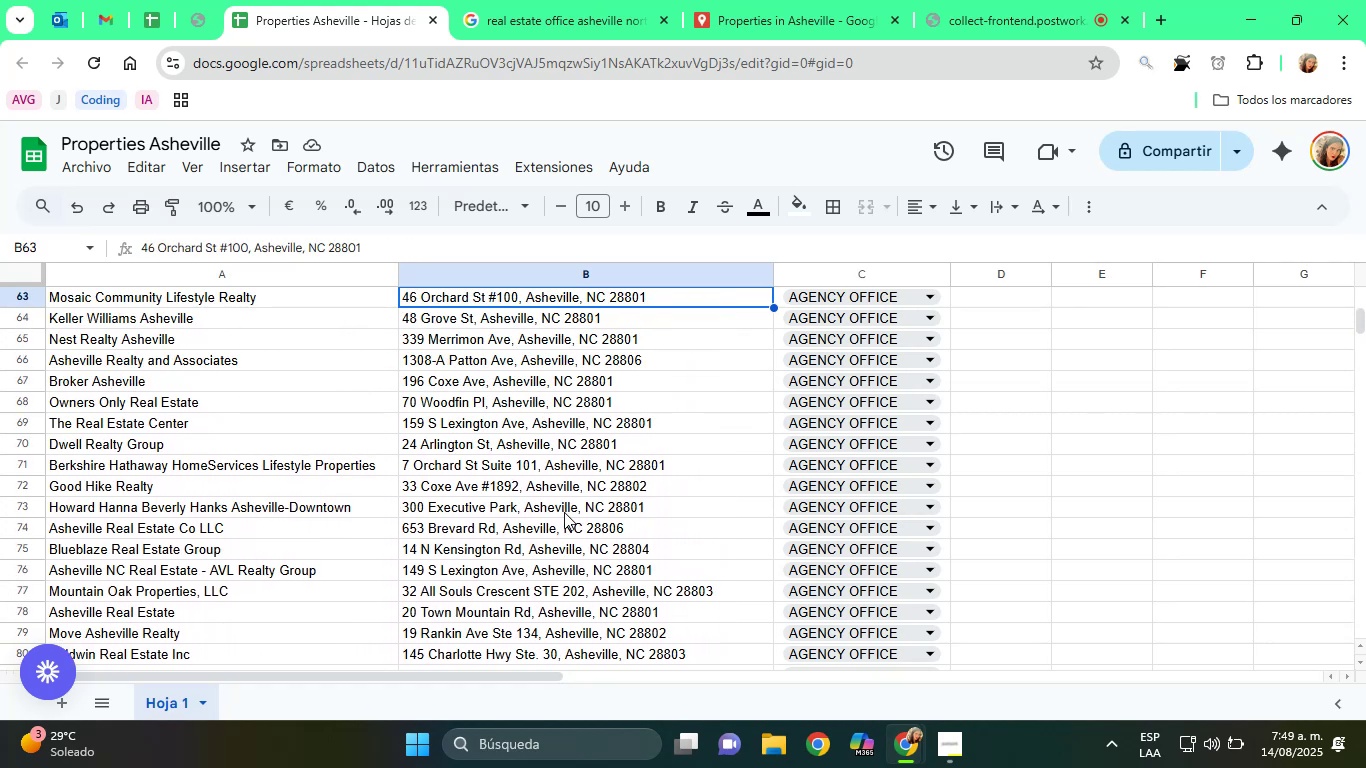 
key(ArrowUp)
 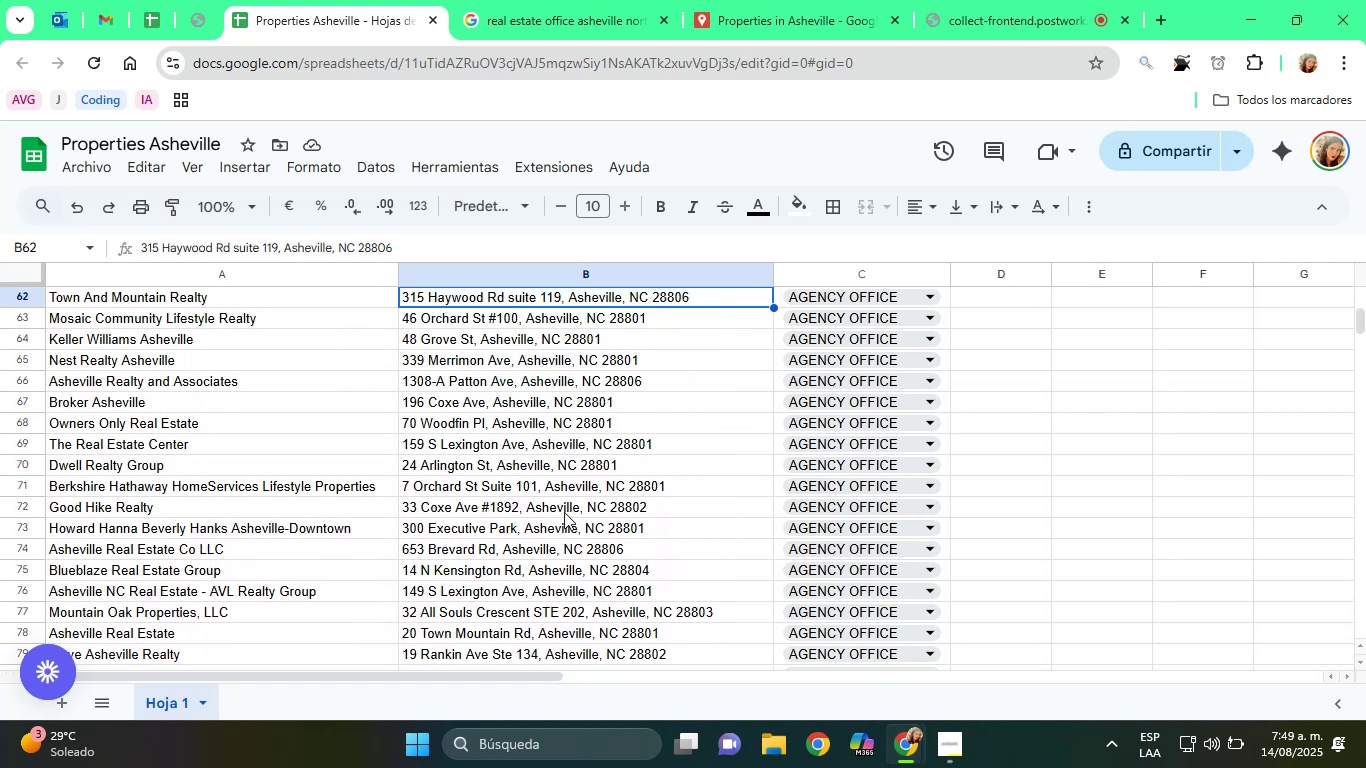 
key(ArrowUp)
 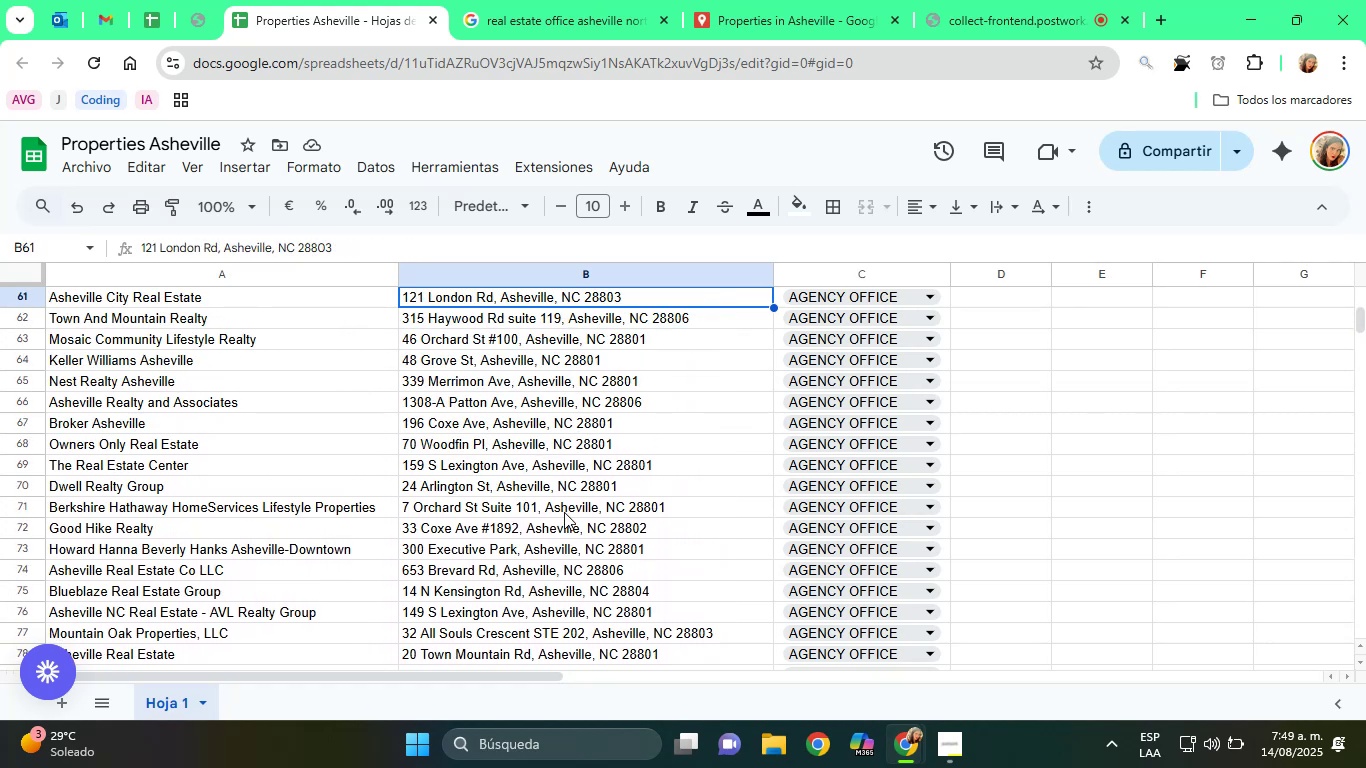 
key(ArrowUp)
 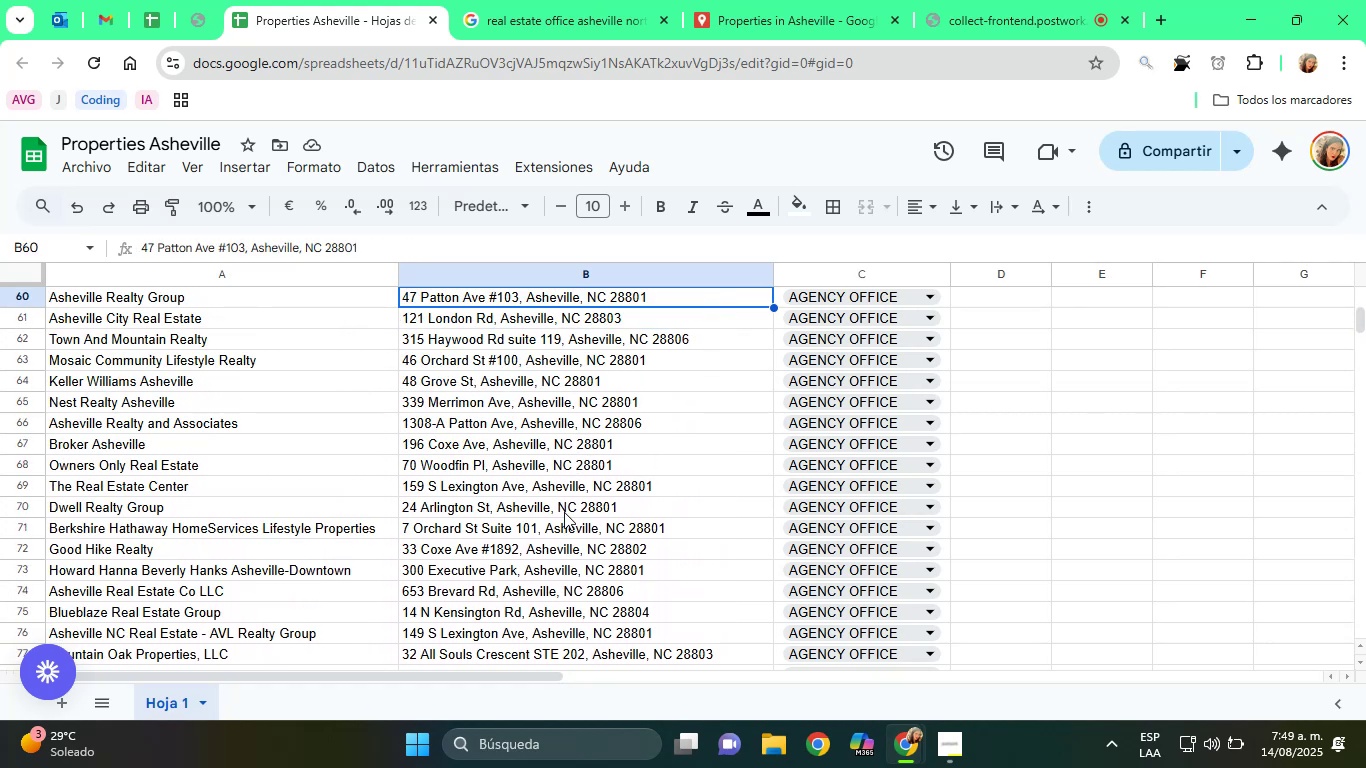 
key(ArrowUp)
 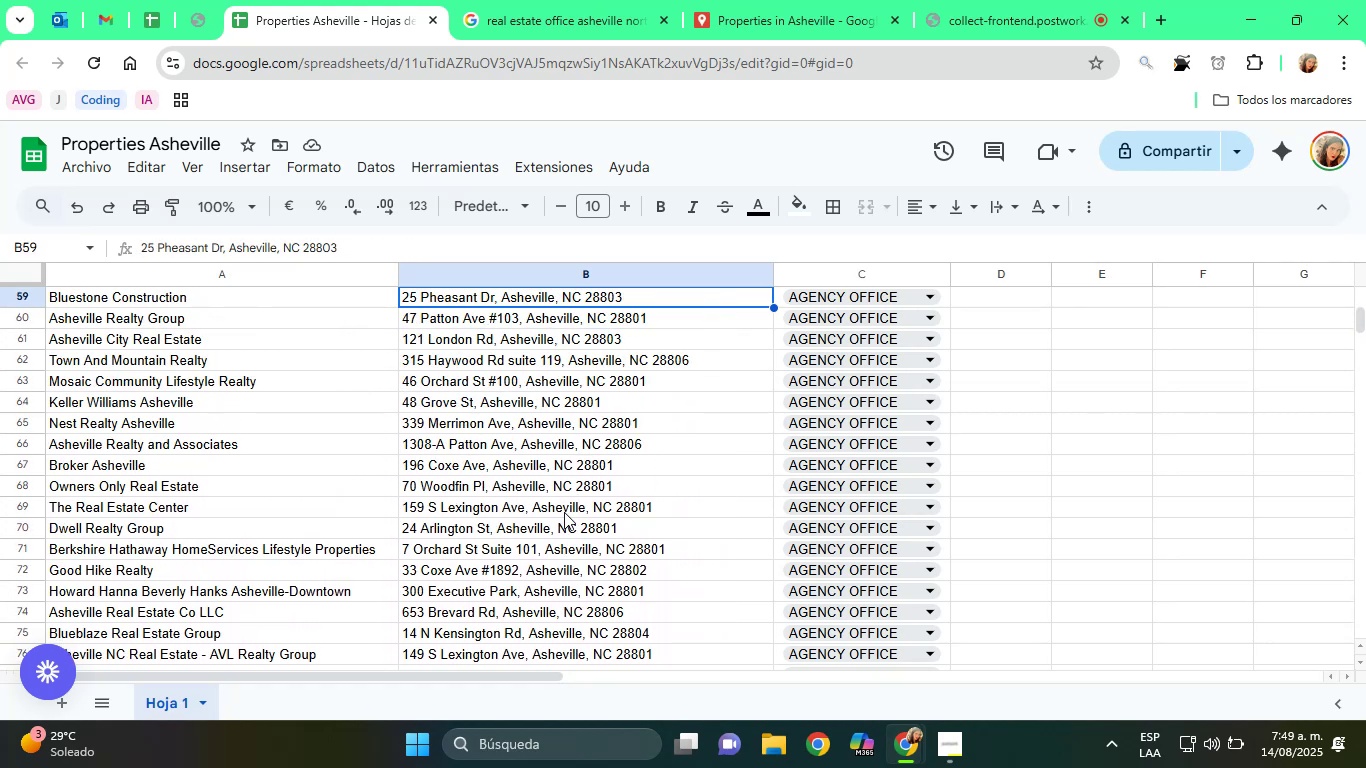 
key(ArrowUp)
 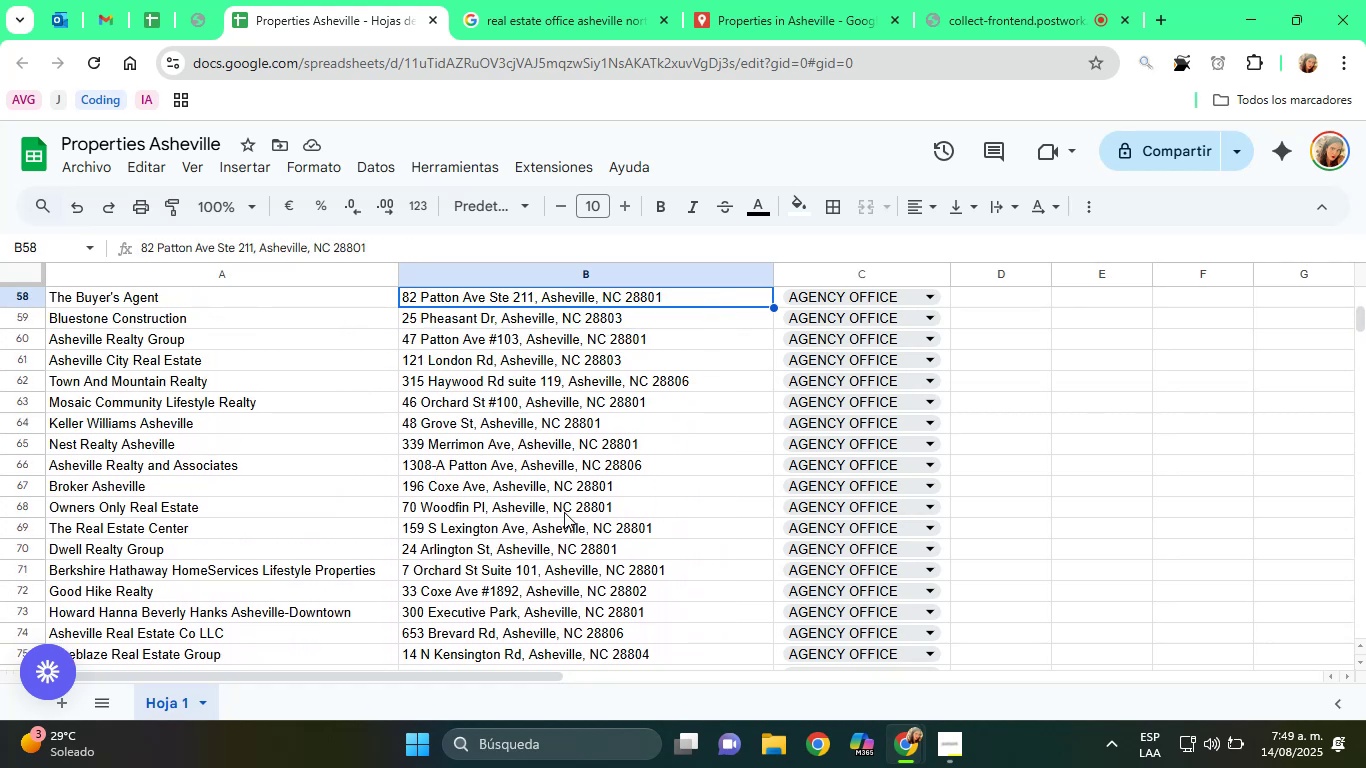 
key(ArrowUp)
 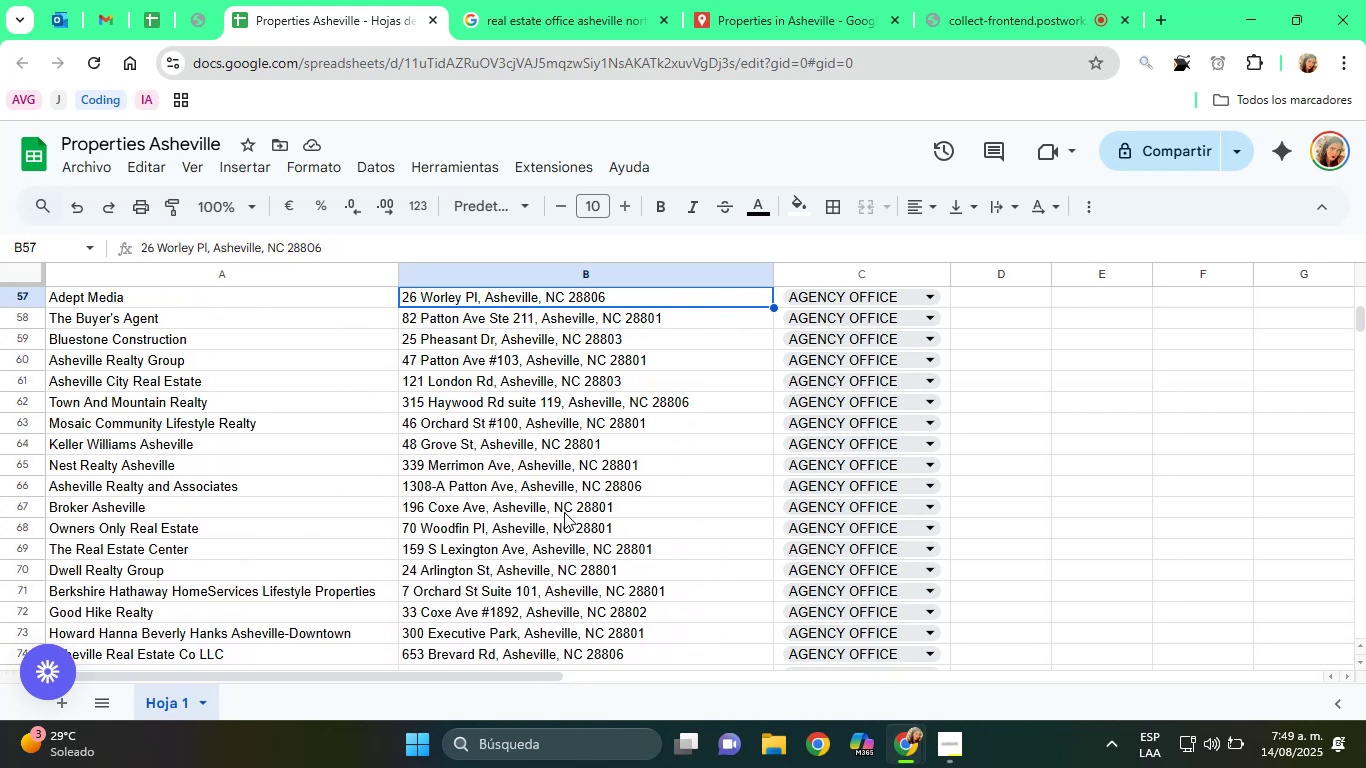 
key(ArrowUp)
 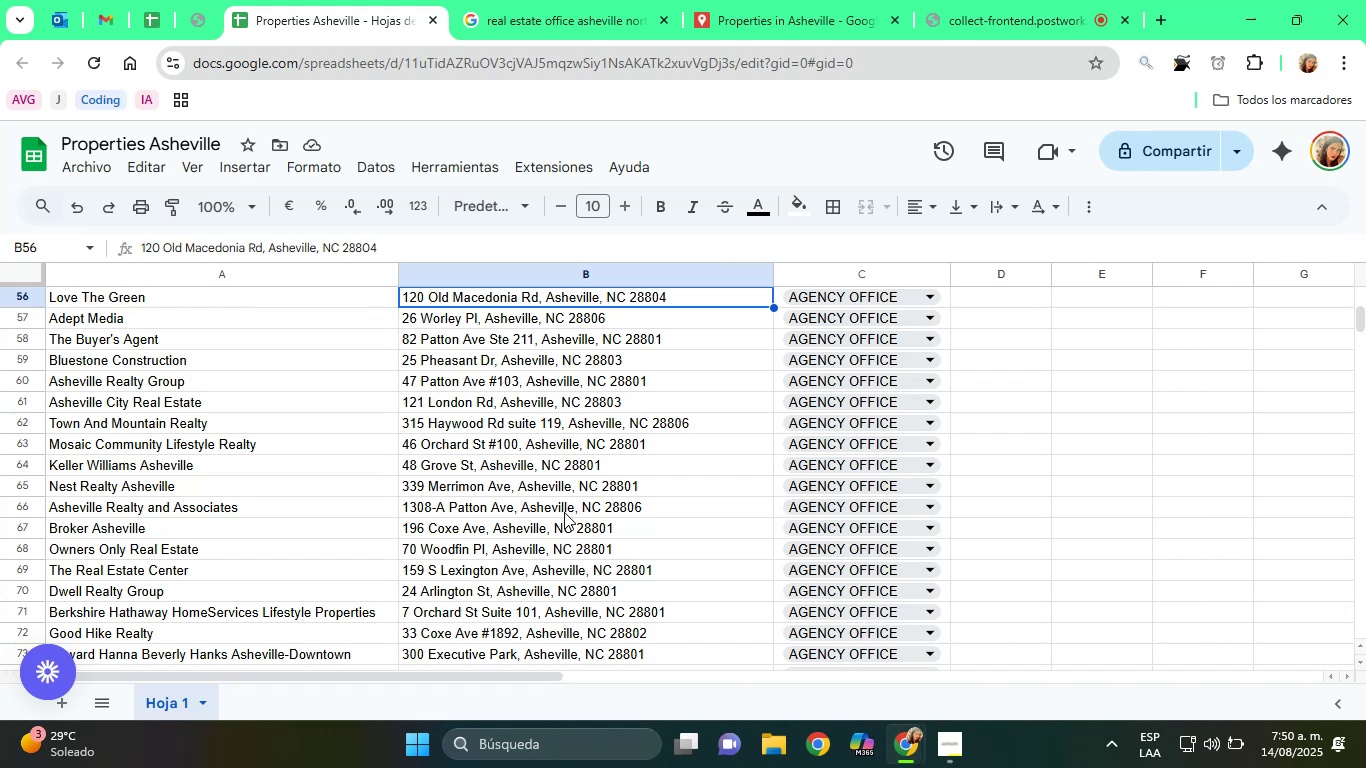 
key(ArrowUp)
 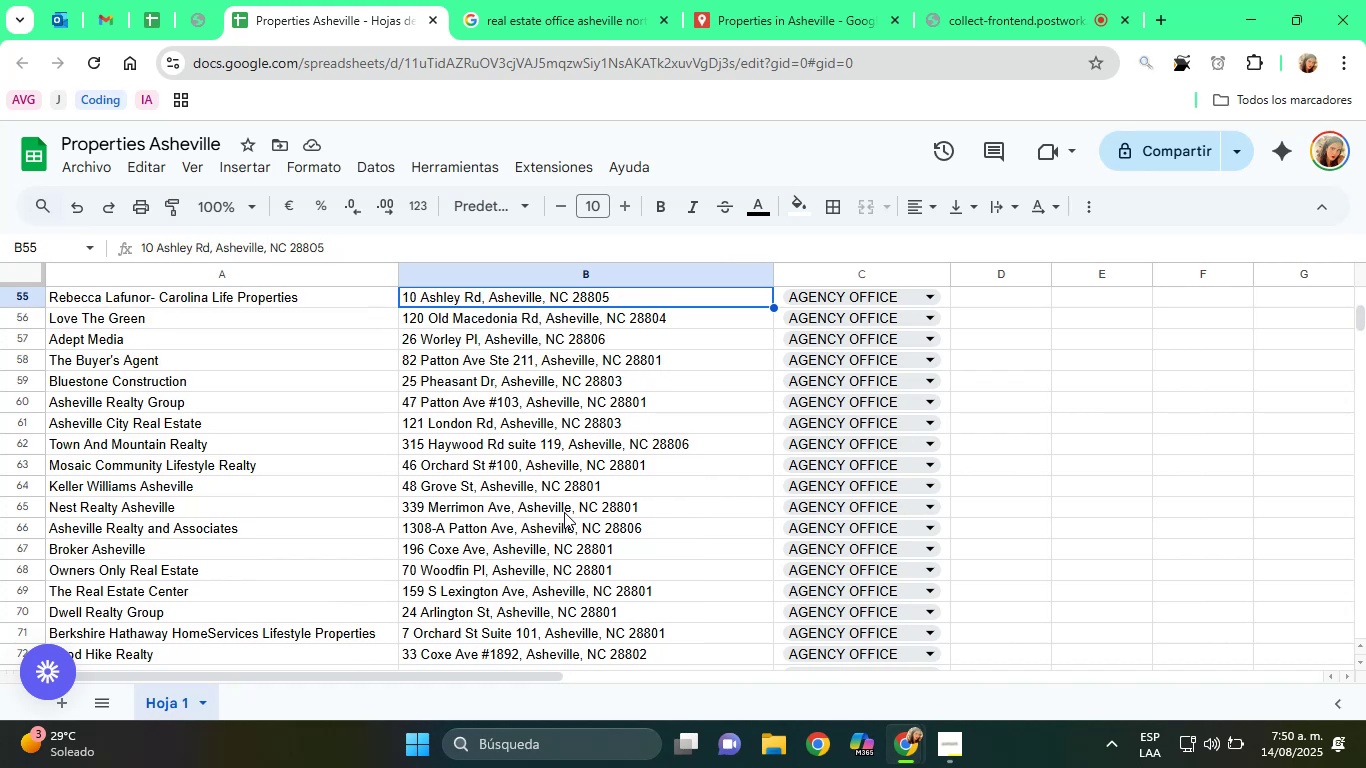 
key(ArrowUp)
 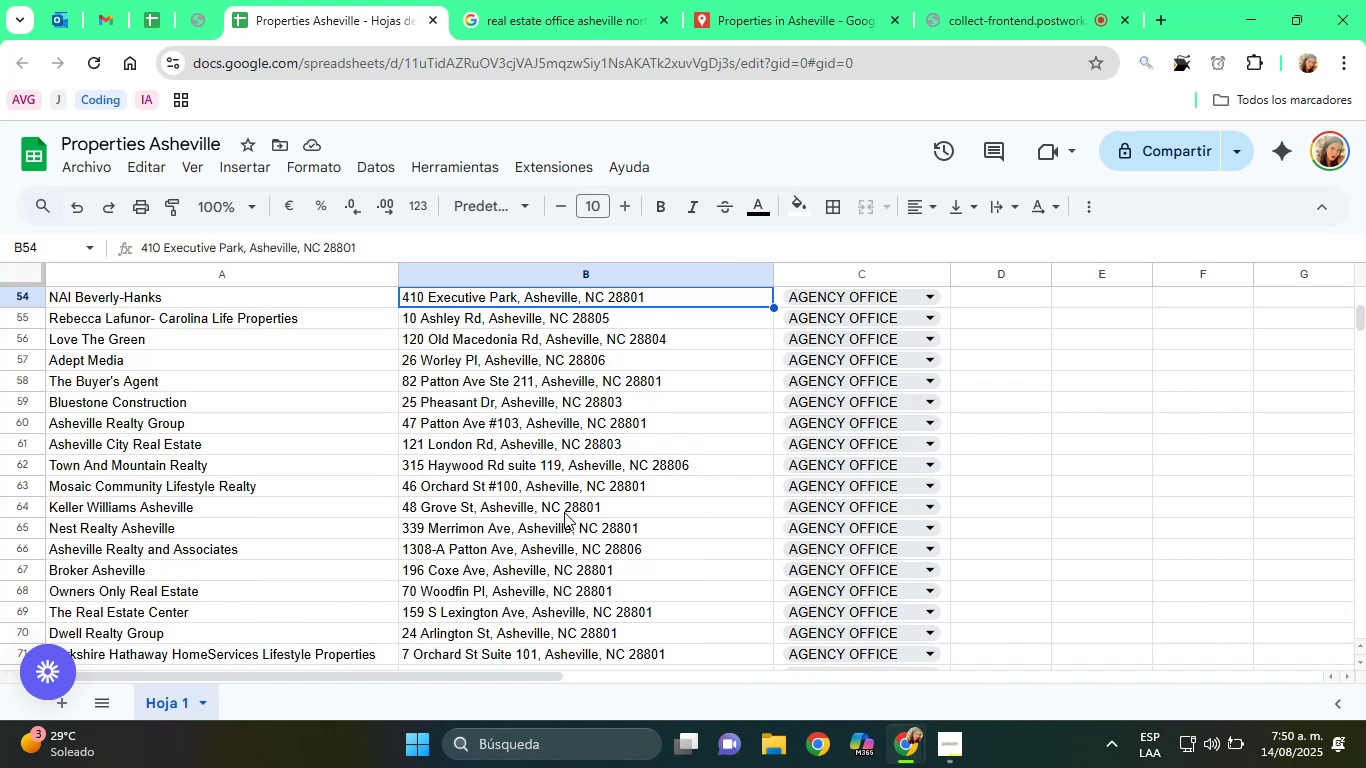 
key(ArrowUp)
 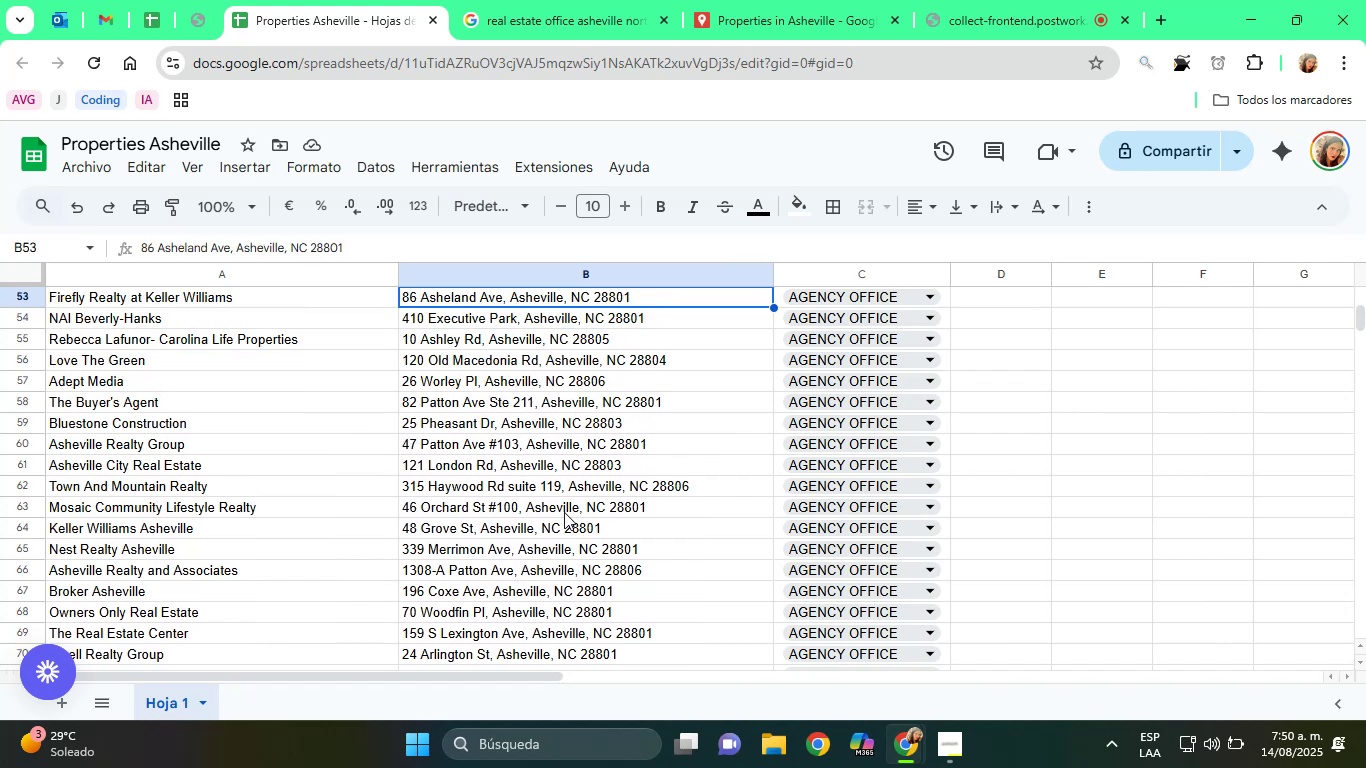 
key(ArrowUp)
 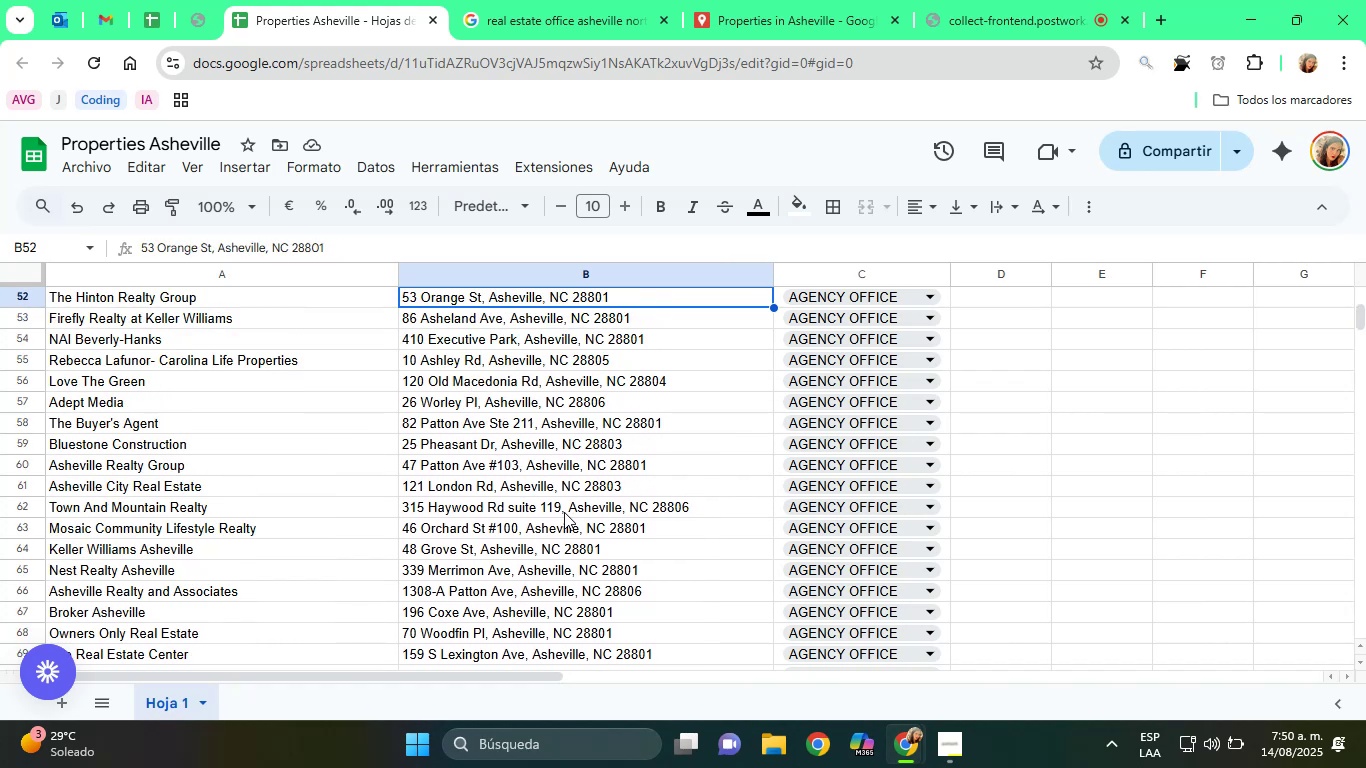 
key(ArrowUp)
 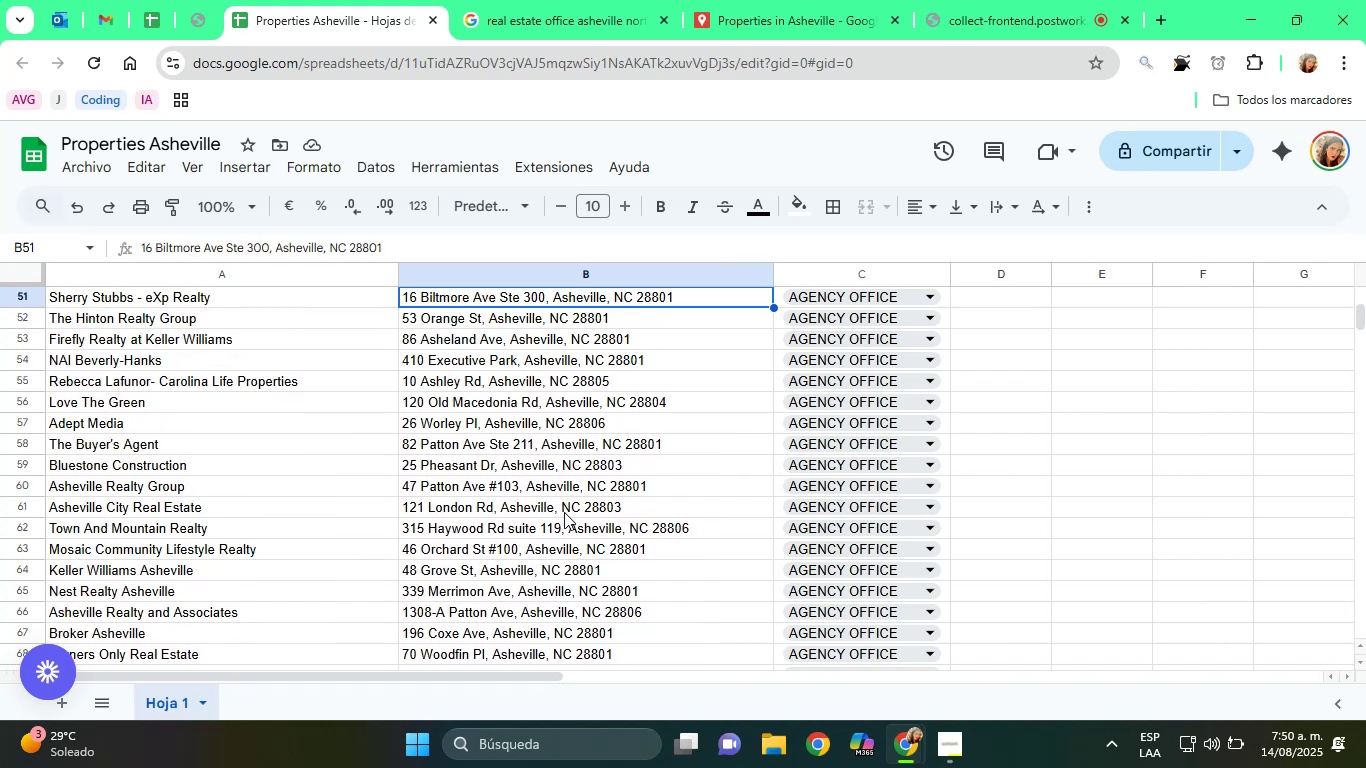 
key(ArrowUp)
 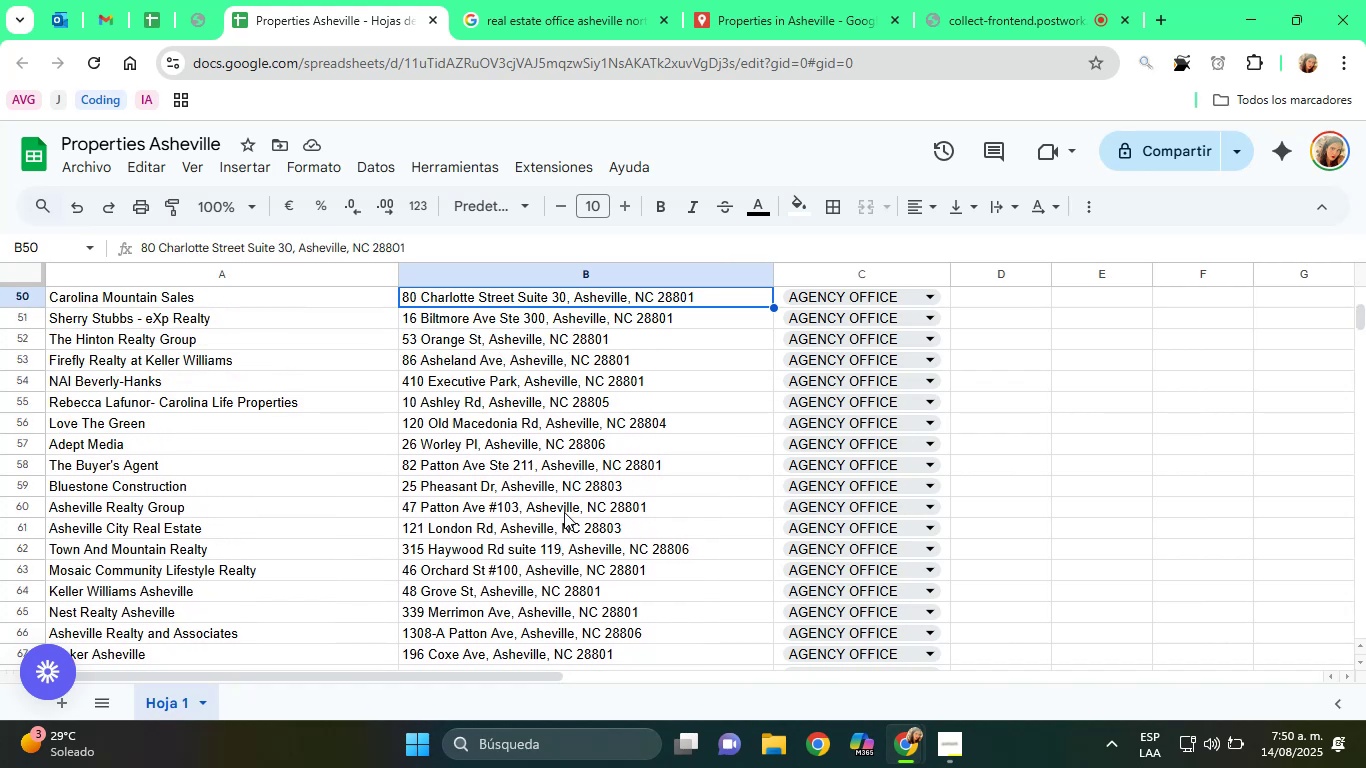 
key(ArrowUp)
 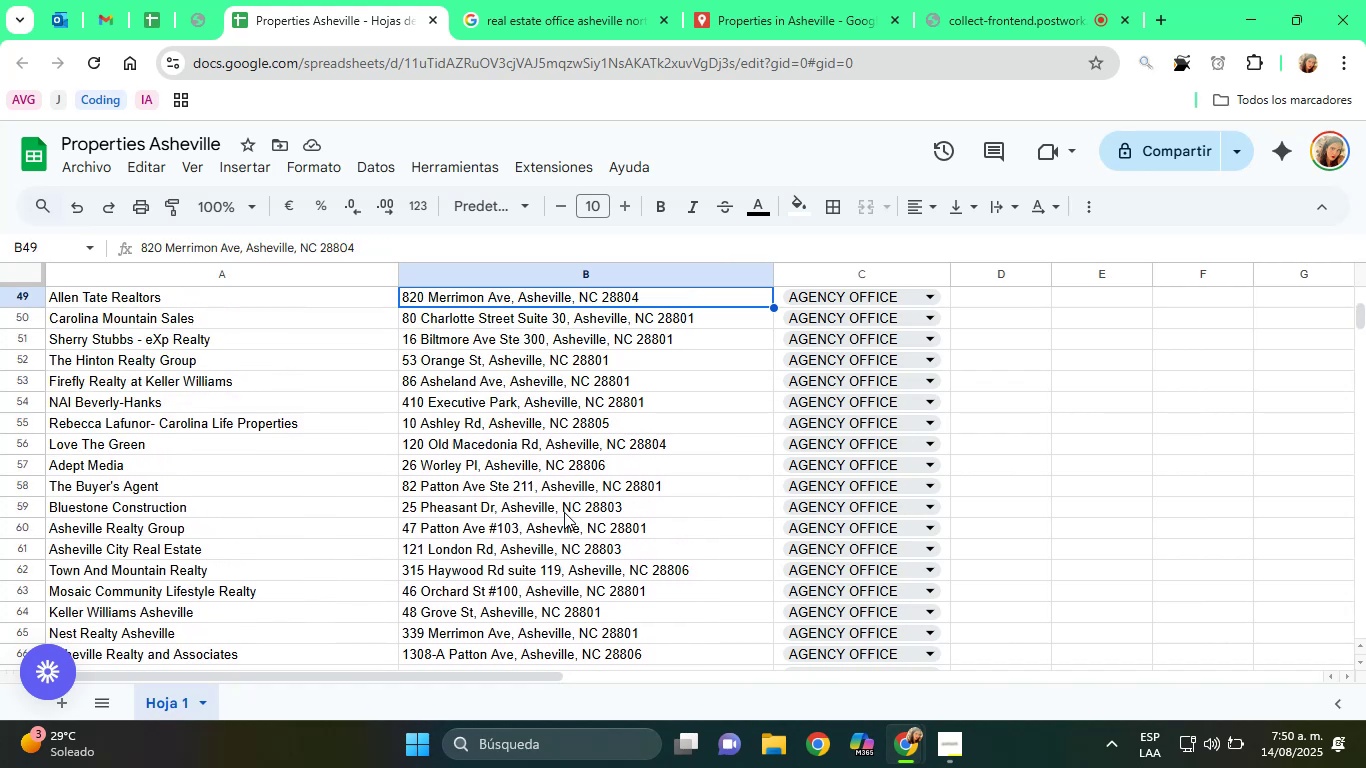 
key(ArrowUp)
 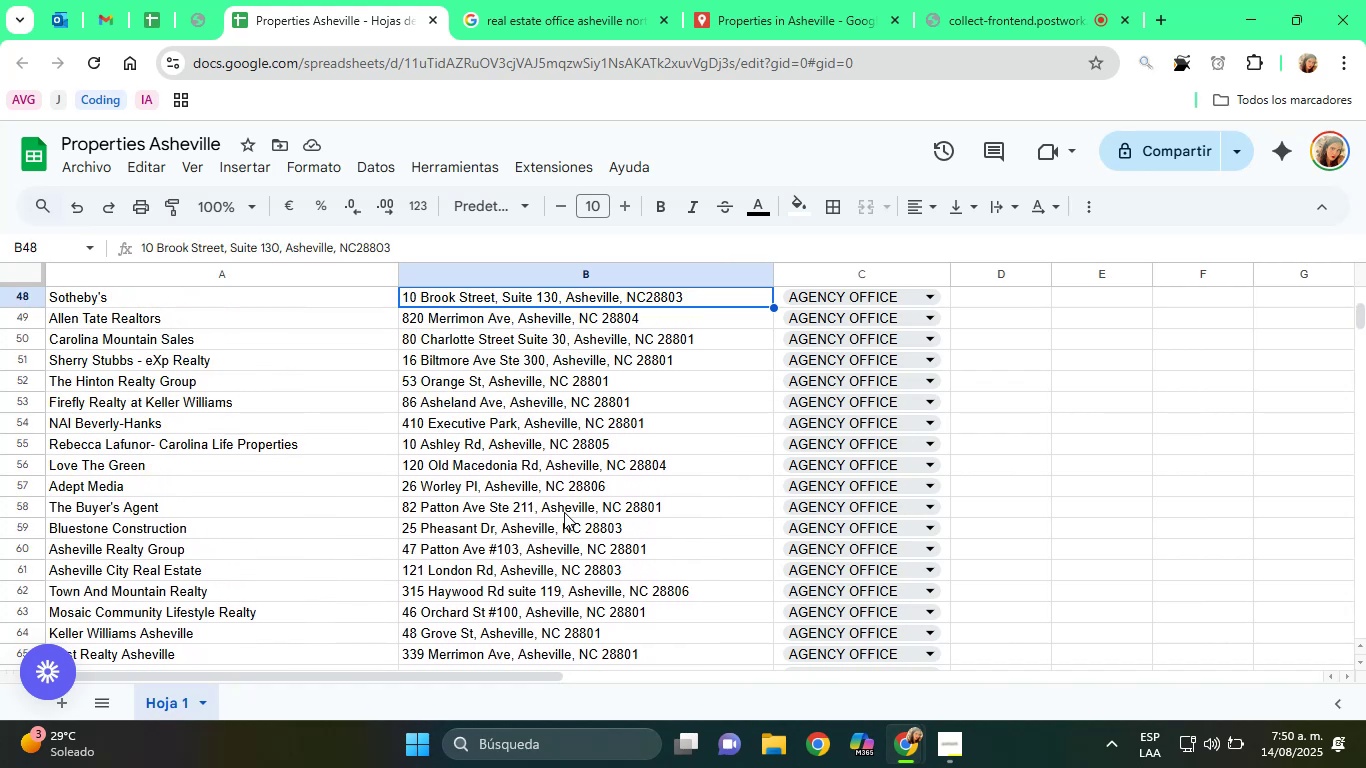 
key(ArrowUp)
 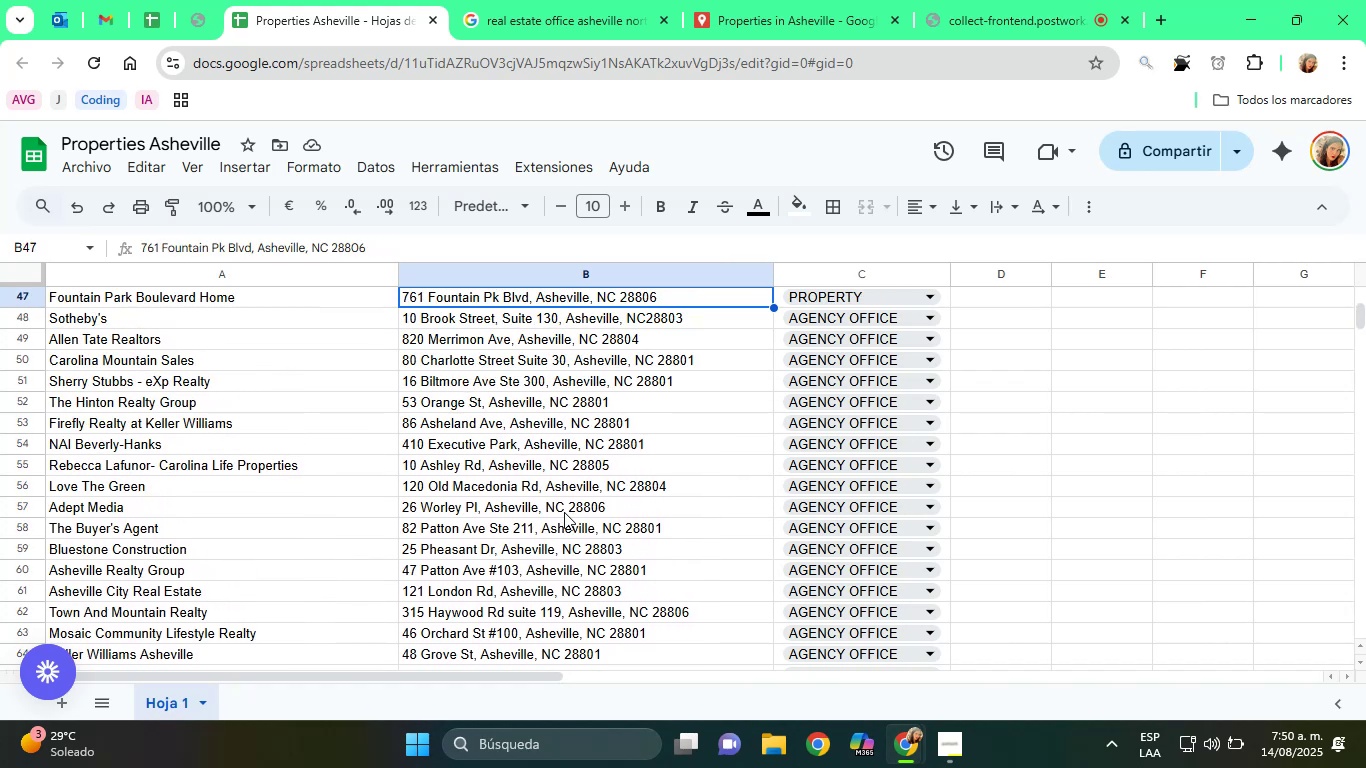 
key(ArrowUp)
 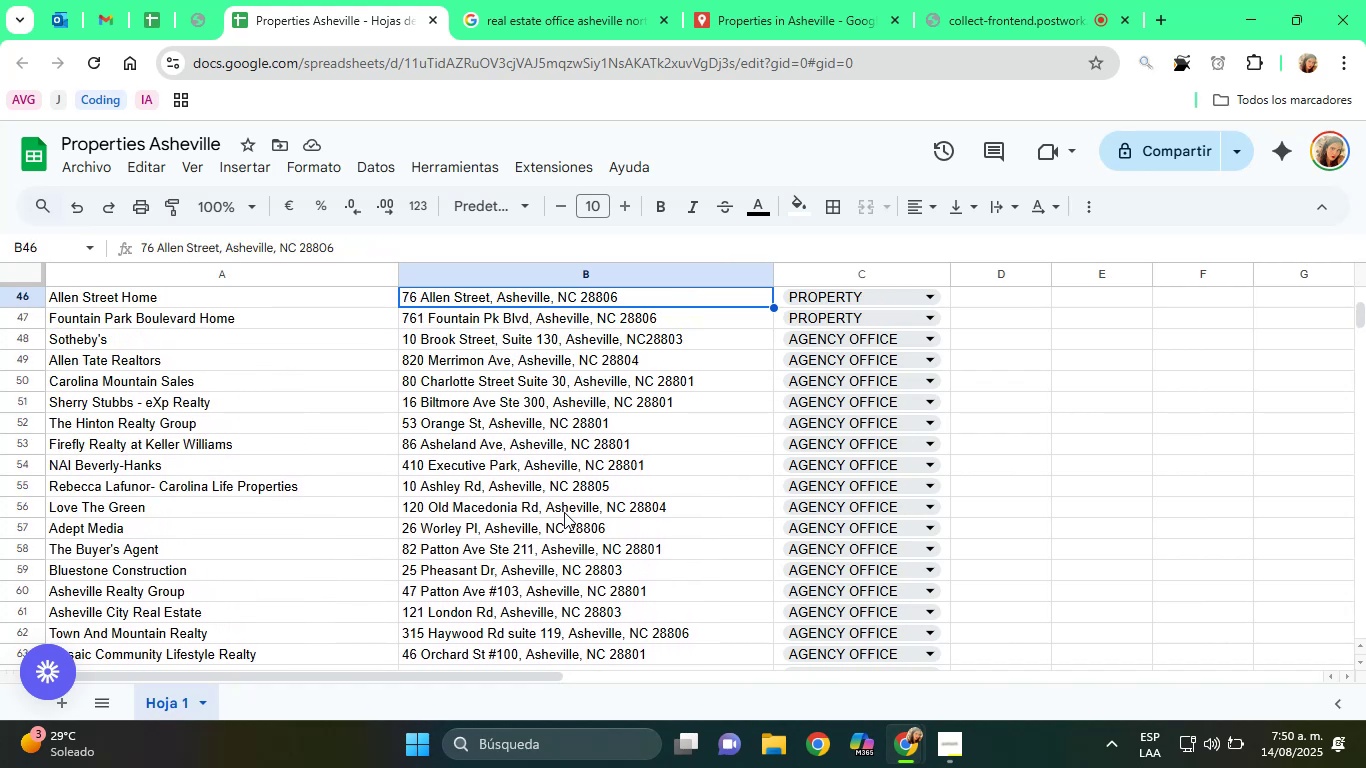 
hold_key(key=ArrowDown, duration=1.52)
 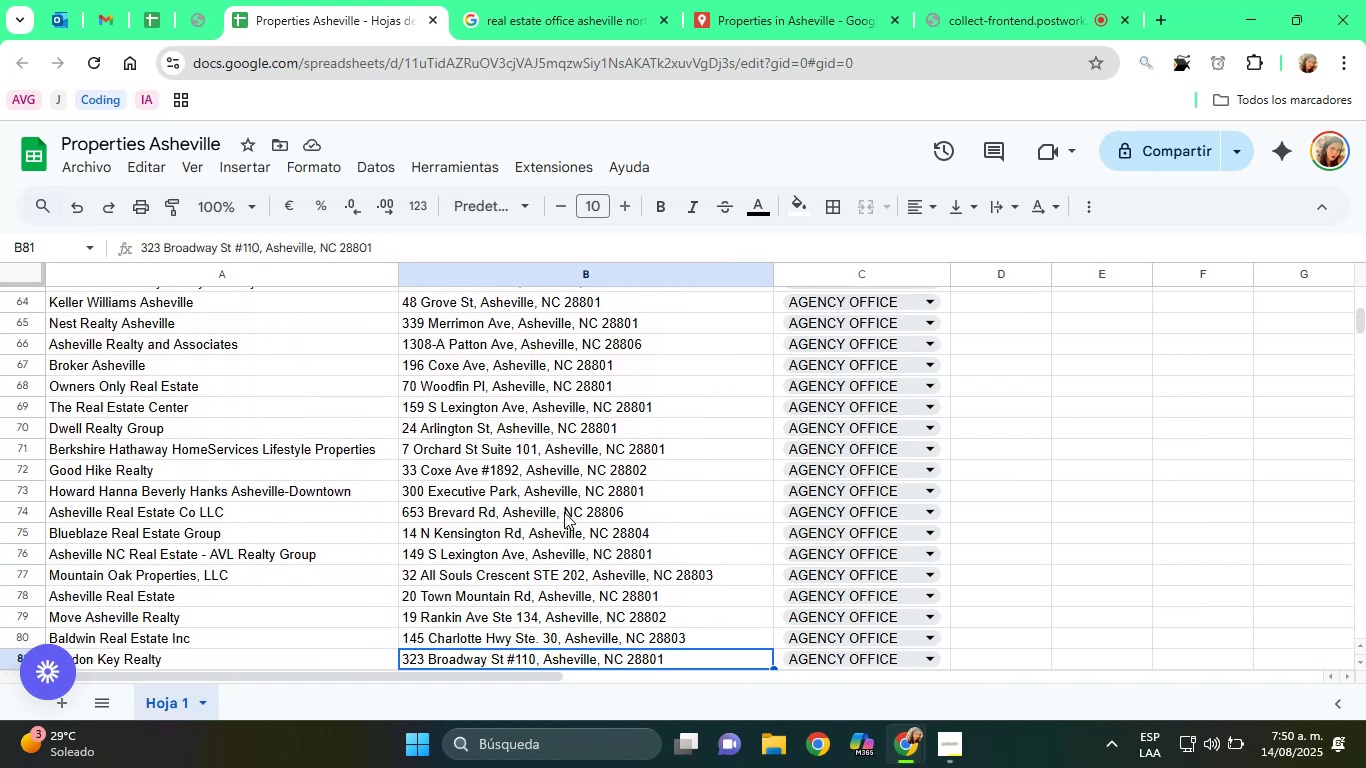 
hold_key(key=ArrowDown, duration=0.73)
 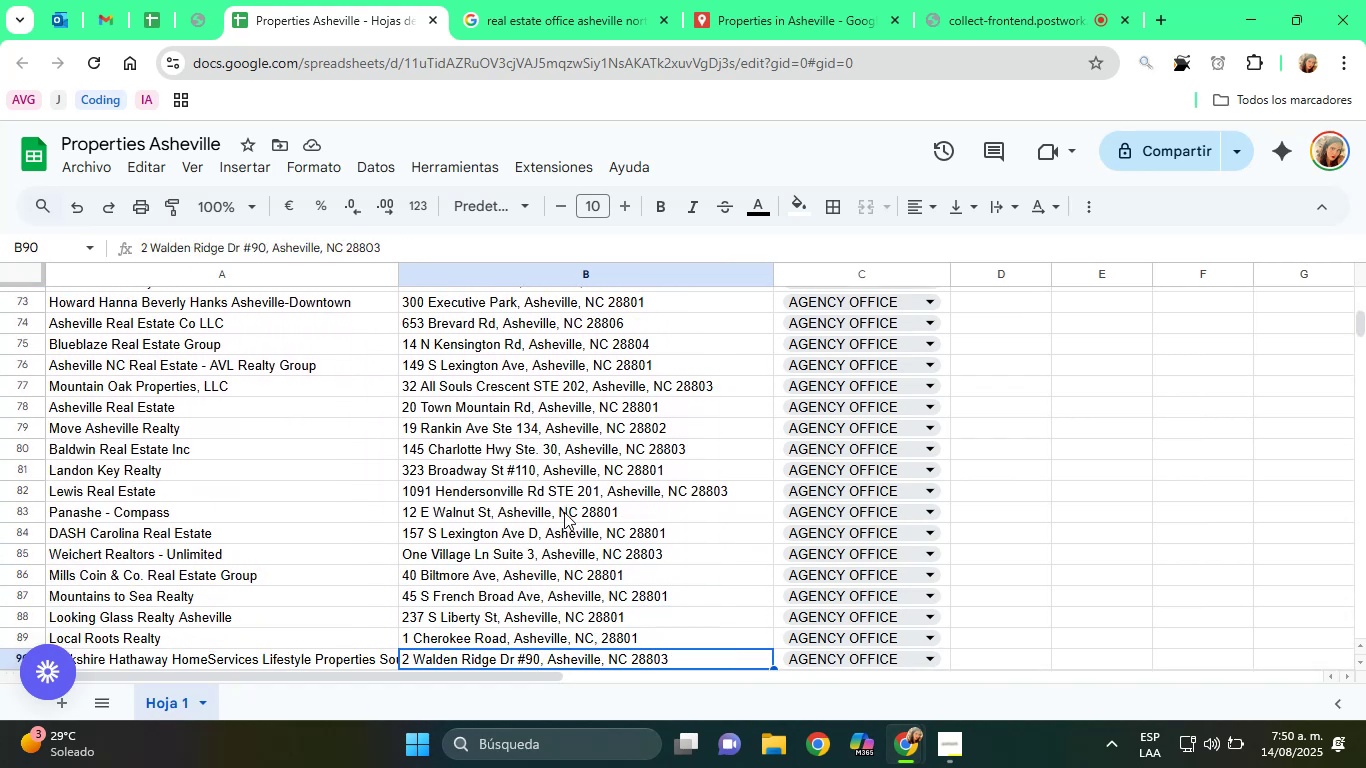 
hold_key(key=ArrowDown, duration=0.31)
 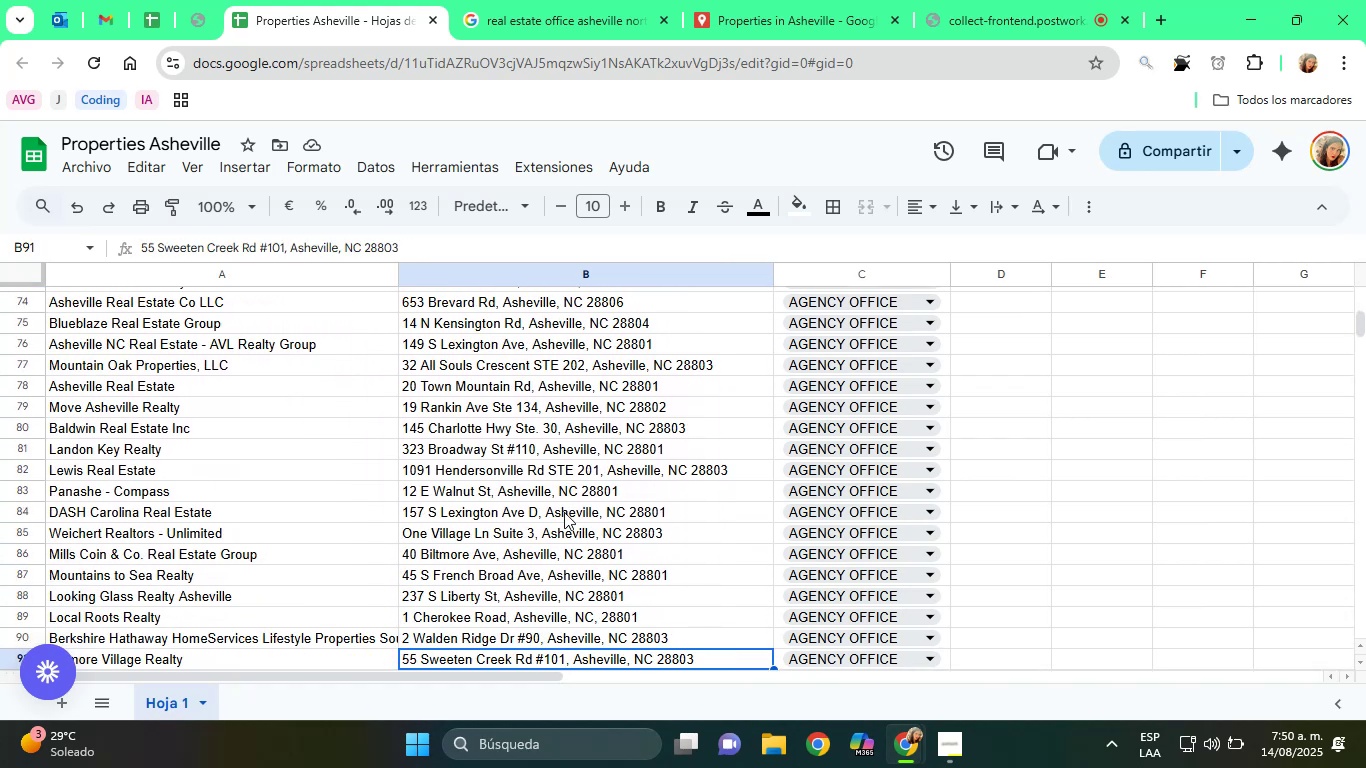 
key(ArrowDown)
 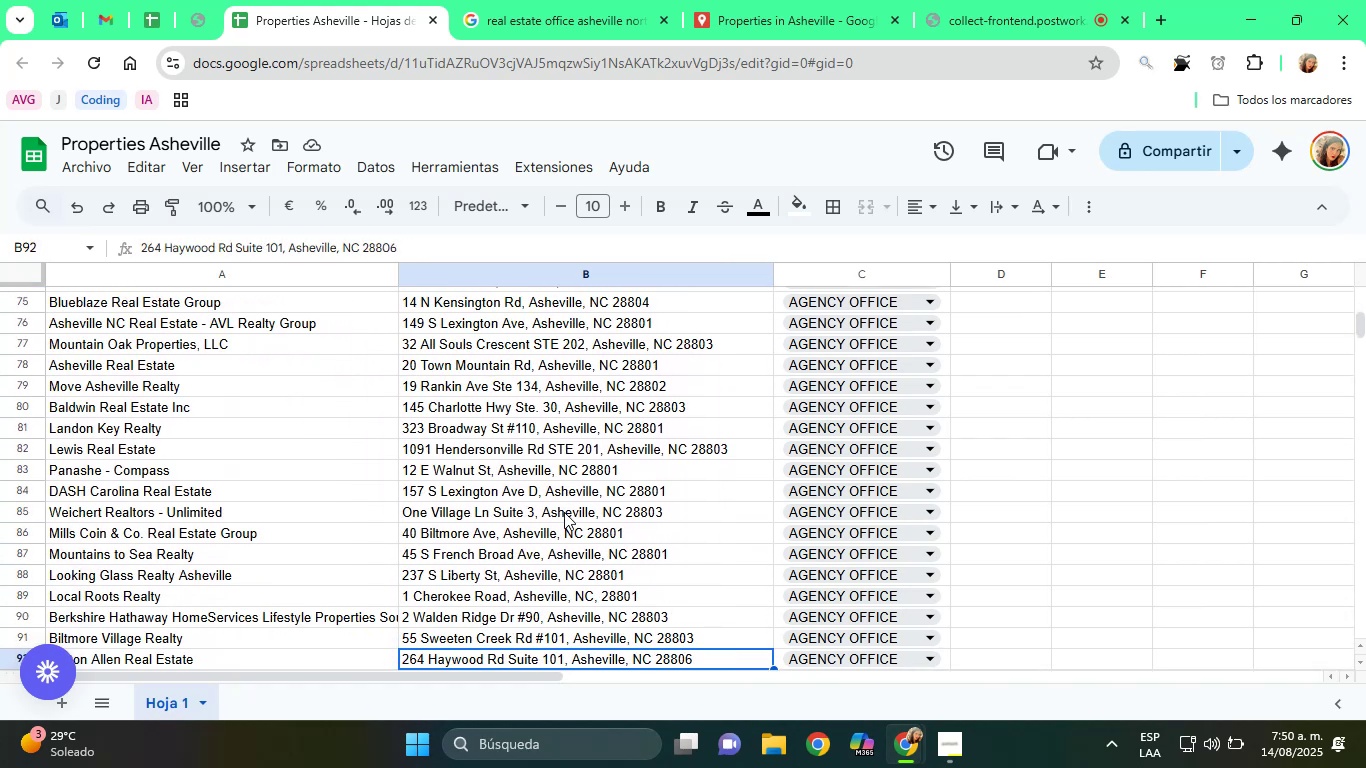 
hold_key(key=ArrowDown, duration=0.95)
 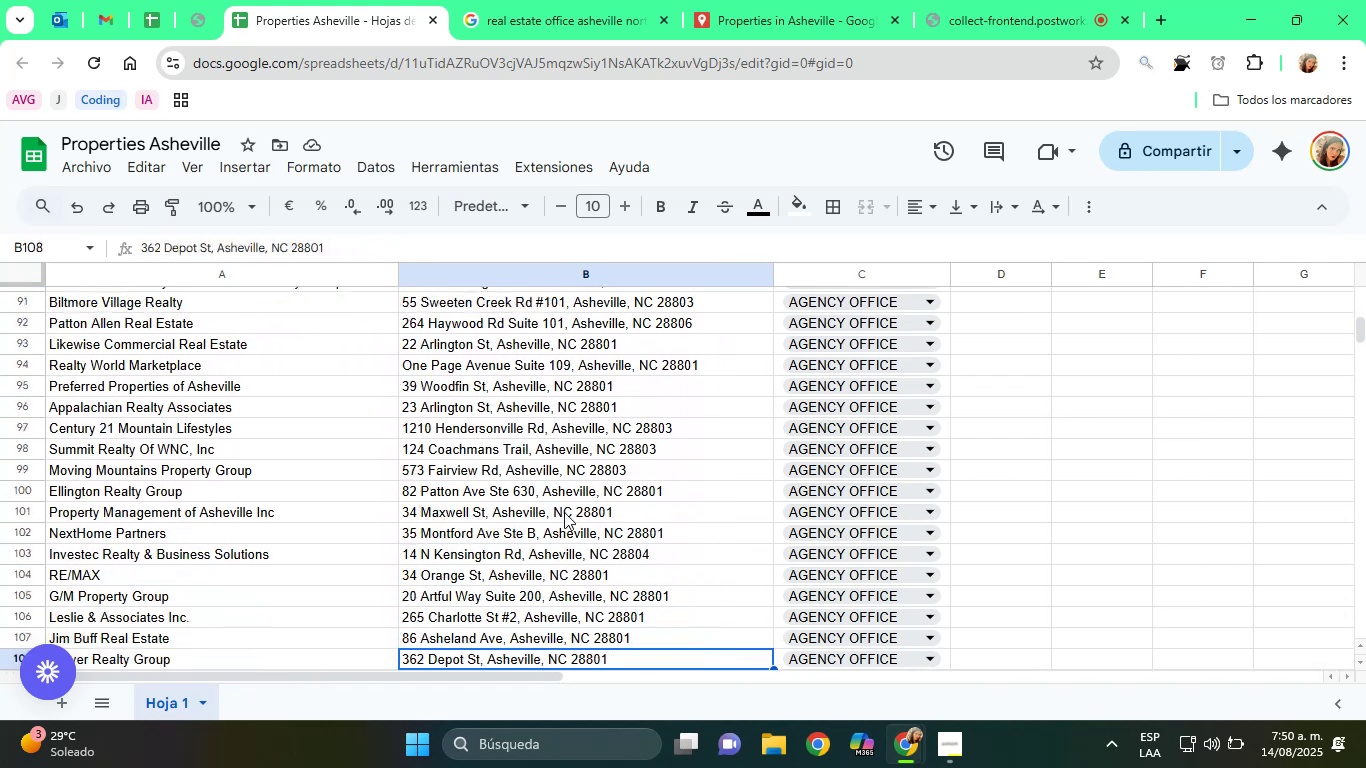 
hold_key(key=ArrowDown, duration=1.06)
 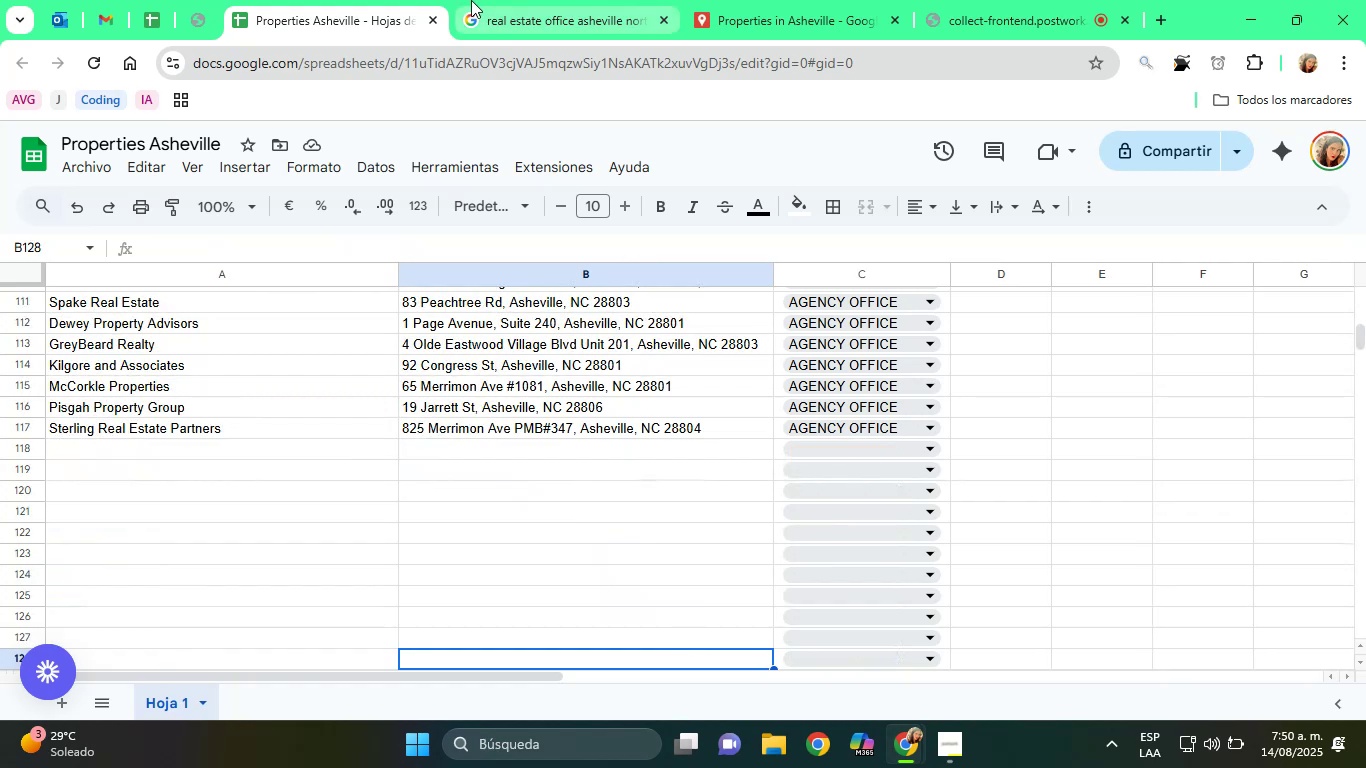 
left_click([546, 0])
 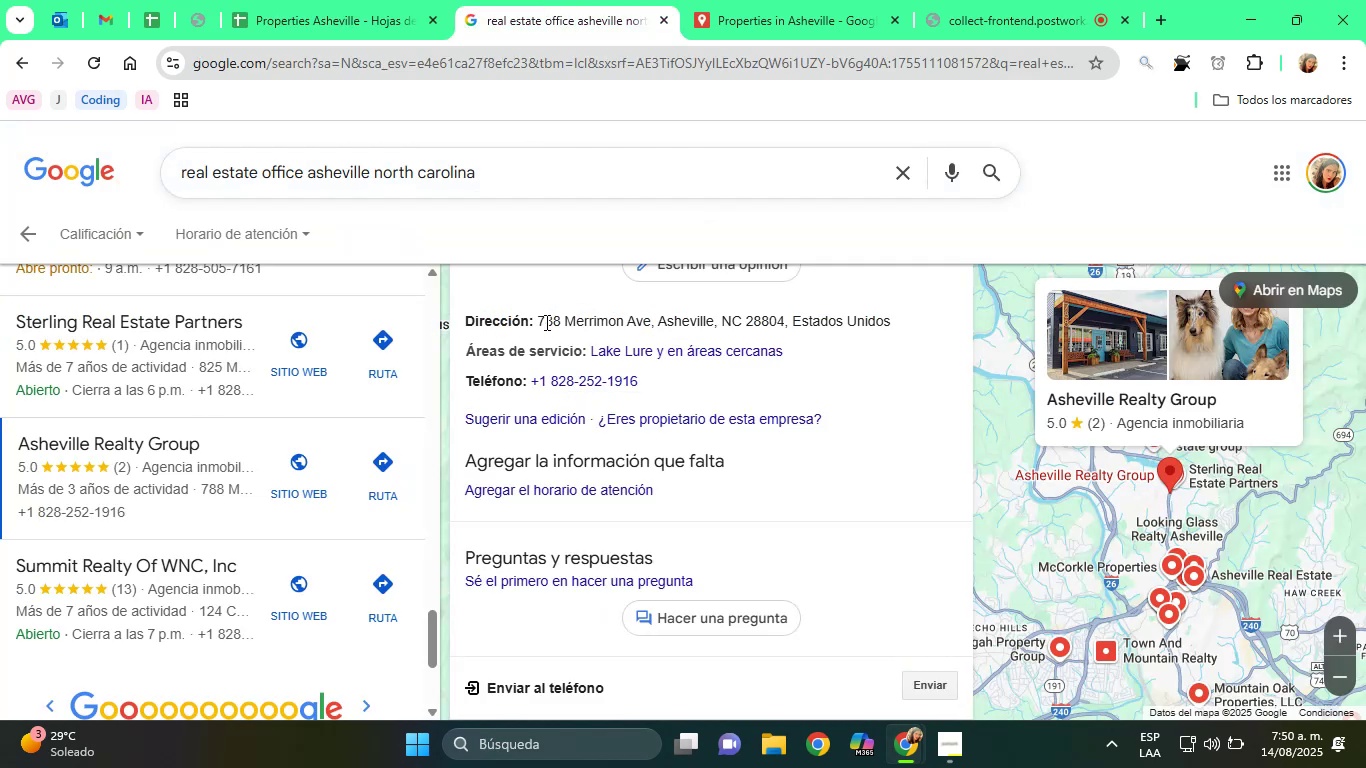 
scroll: coordinate [618, 345], scroll_direction: up, amount: 13.0
 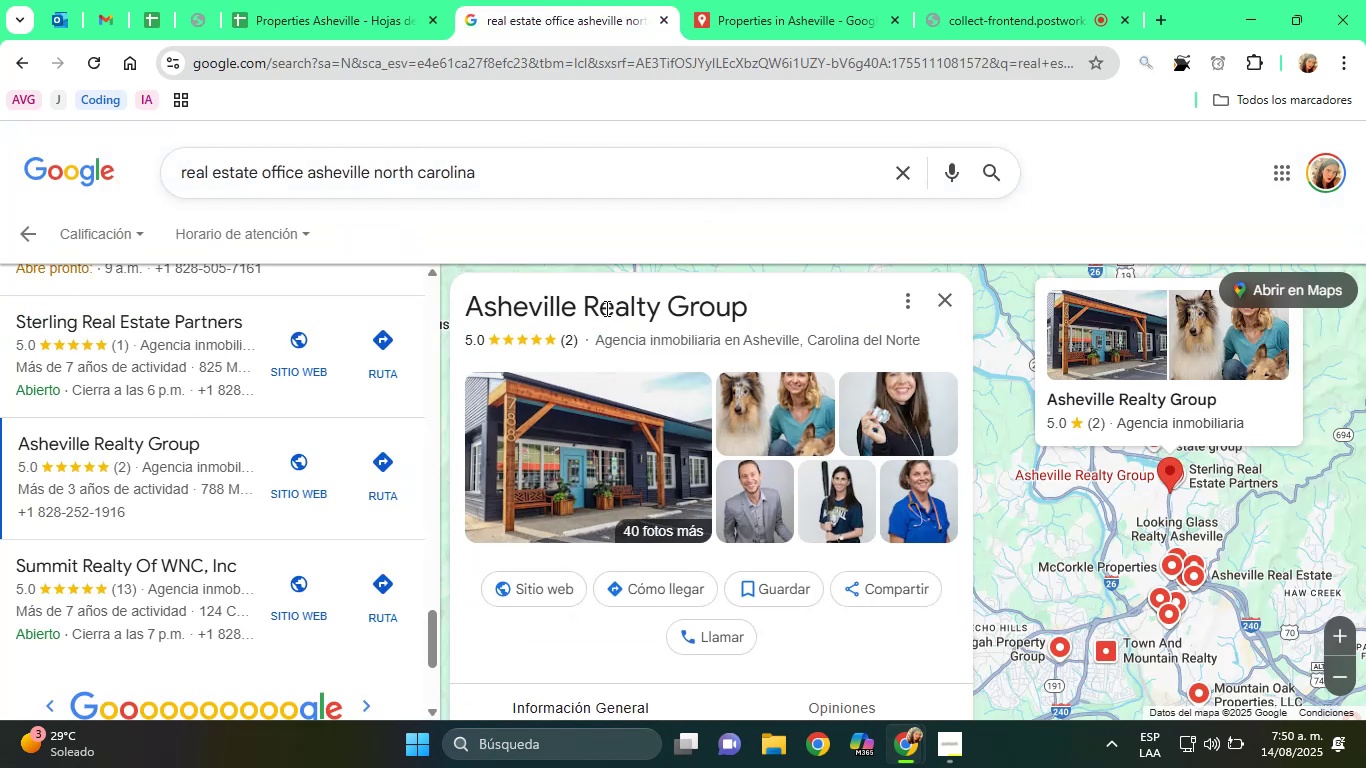 
double_click([605, 307])
 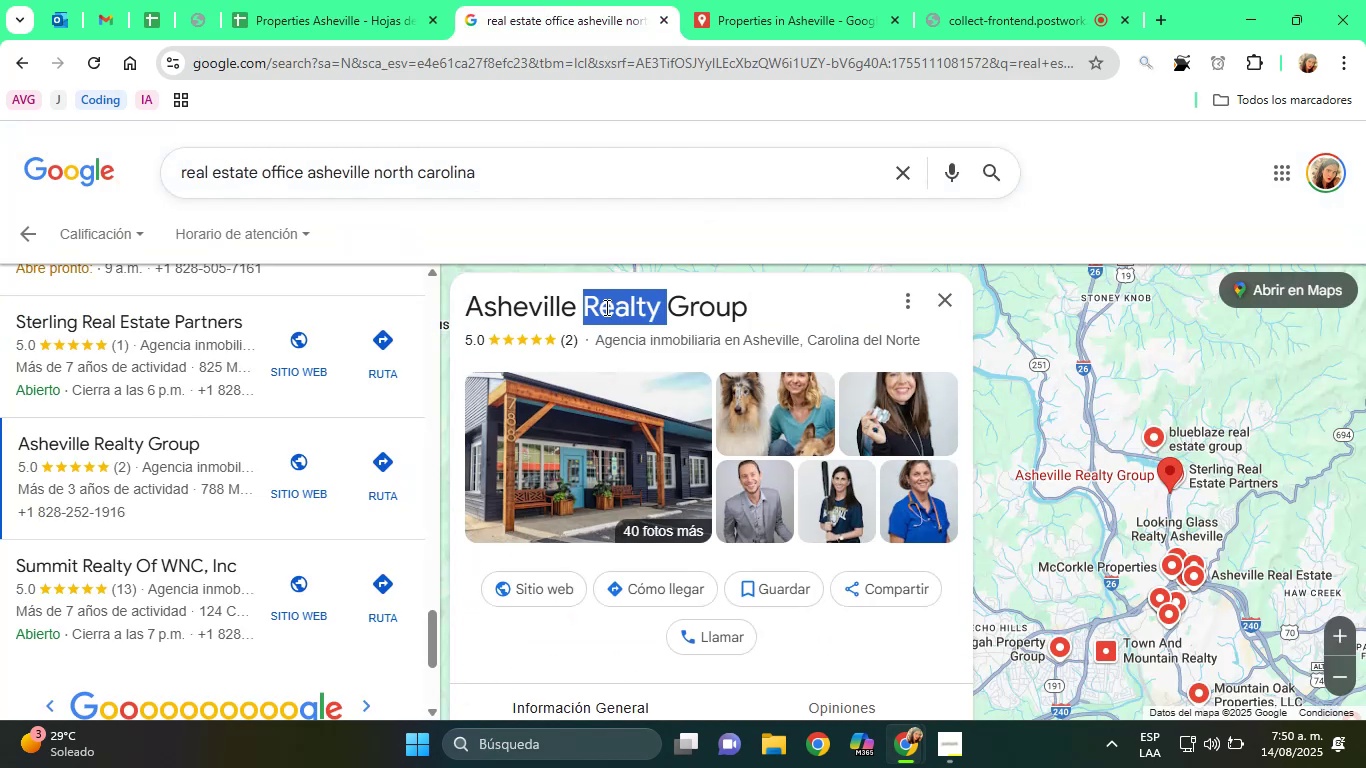 
triple_click([605, 307])
 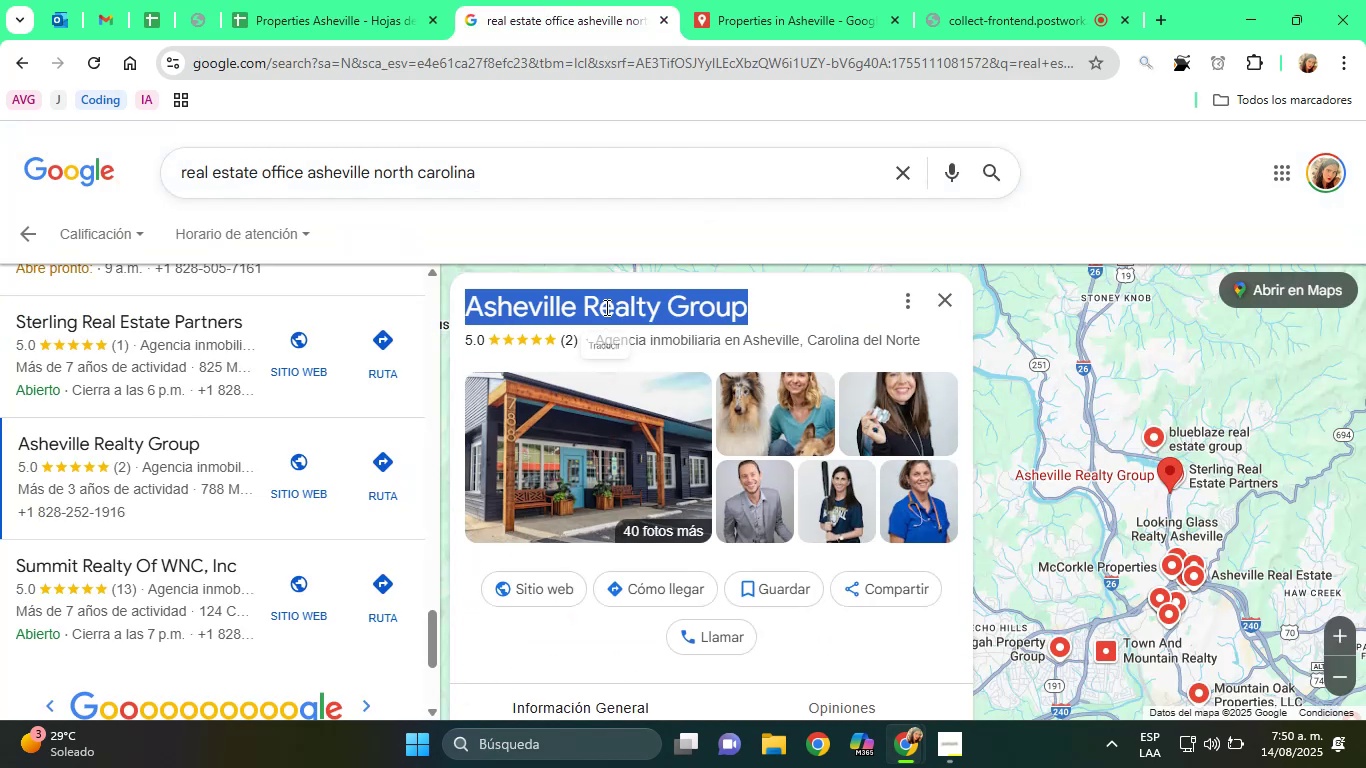 
right_click([605, 307])
 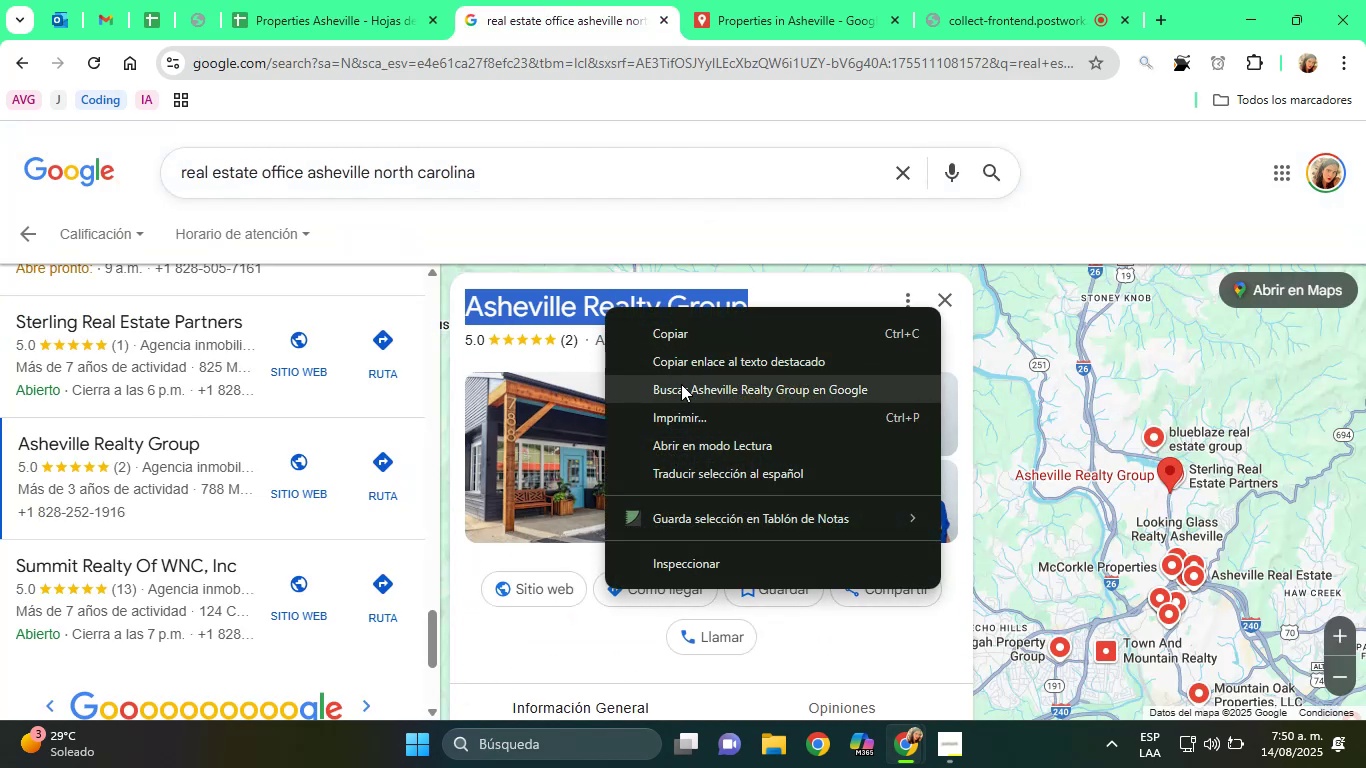 
left_click([682, 394])
 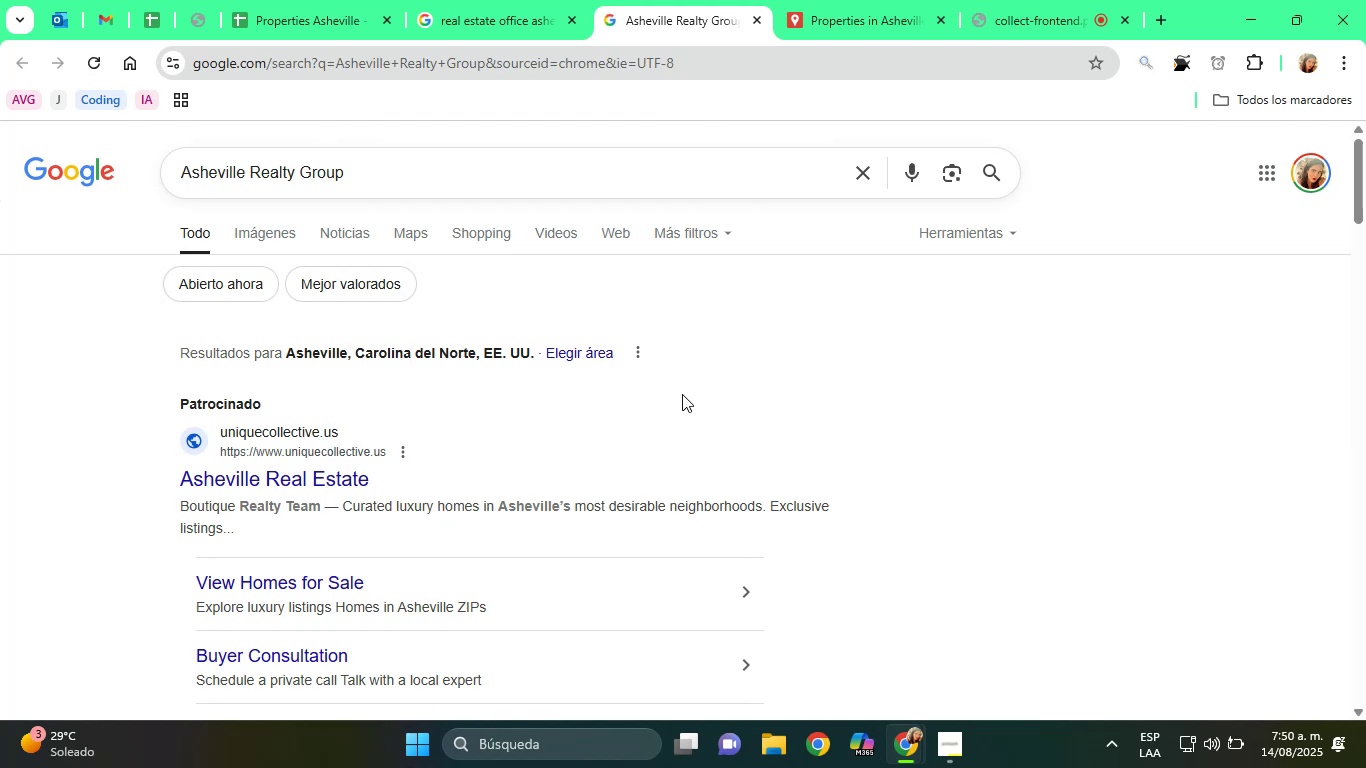 
wait(11.61)
 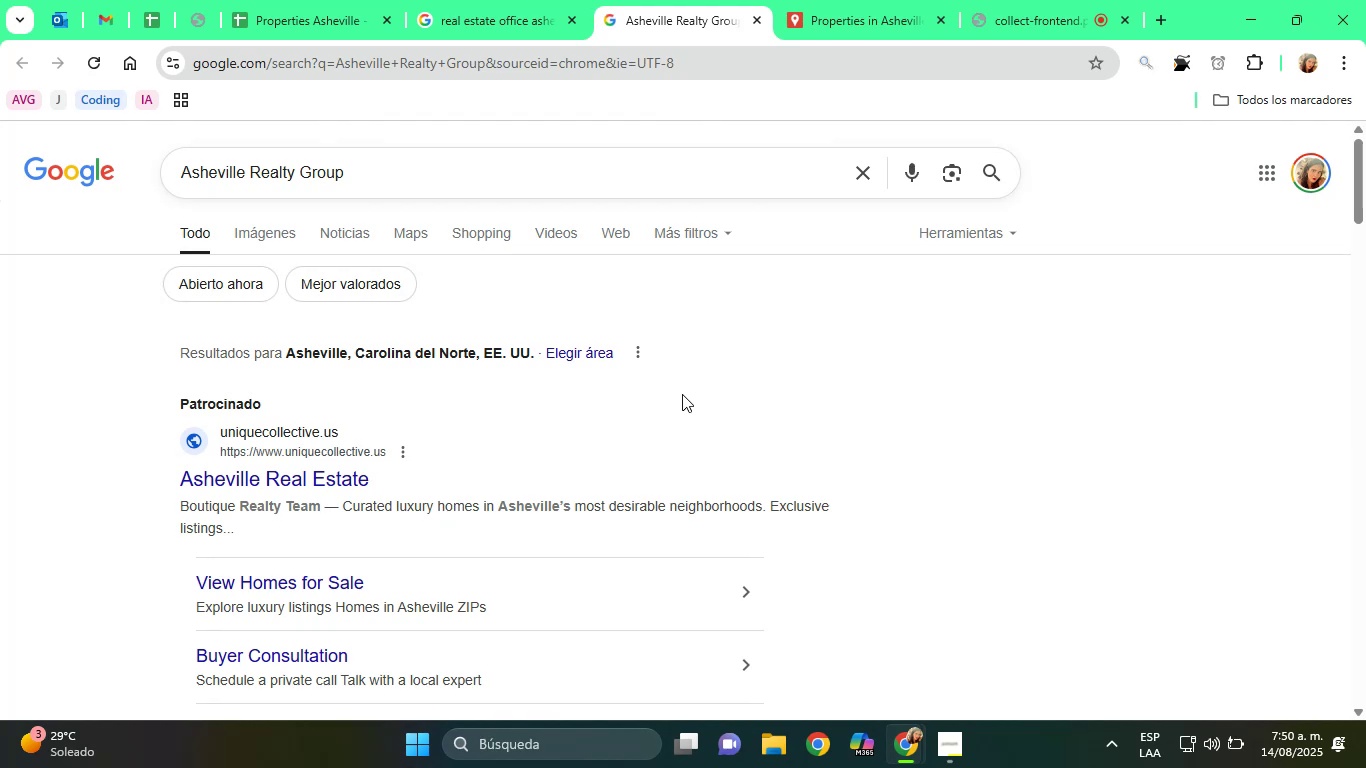 
scroll: coordinate [286, 521], scroll_direction: down, amount: 8.0
 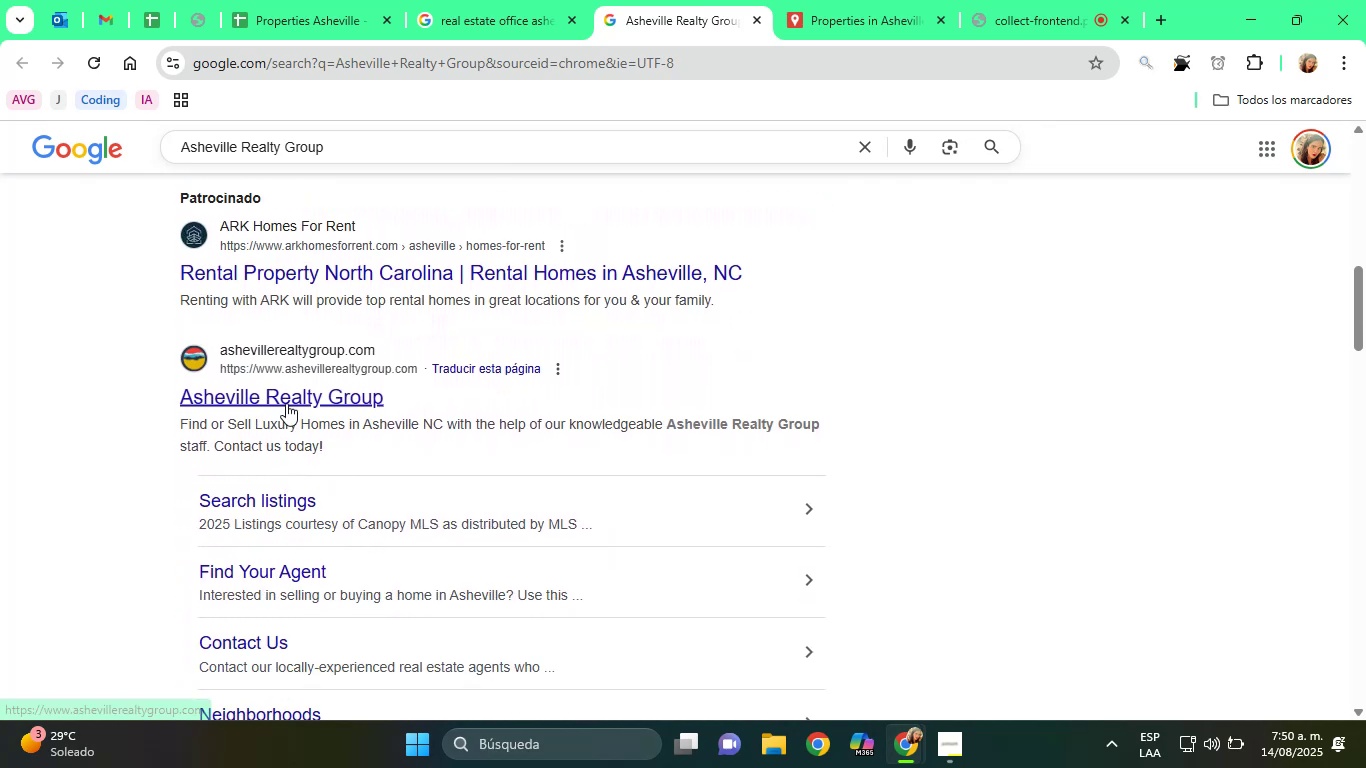 
left_click([285, 403])
 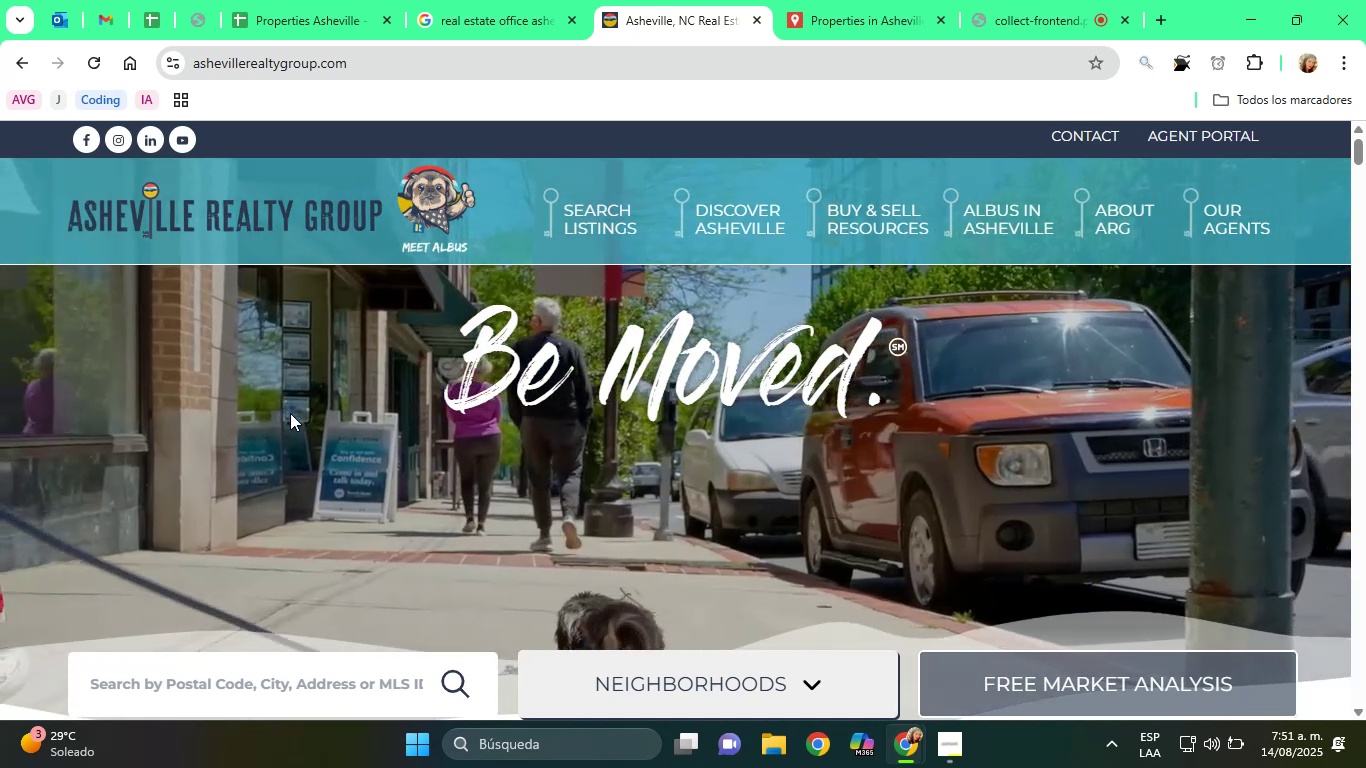 
wait(38.9)
 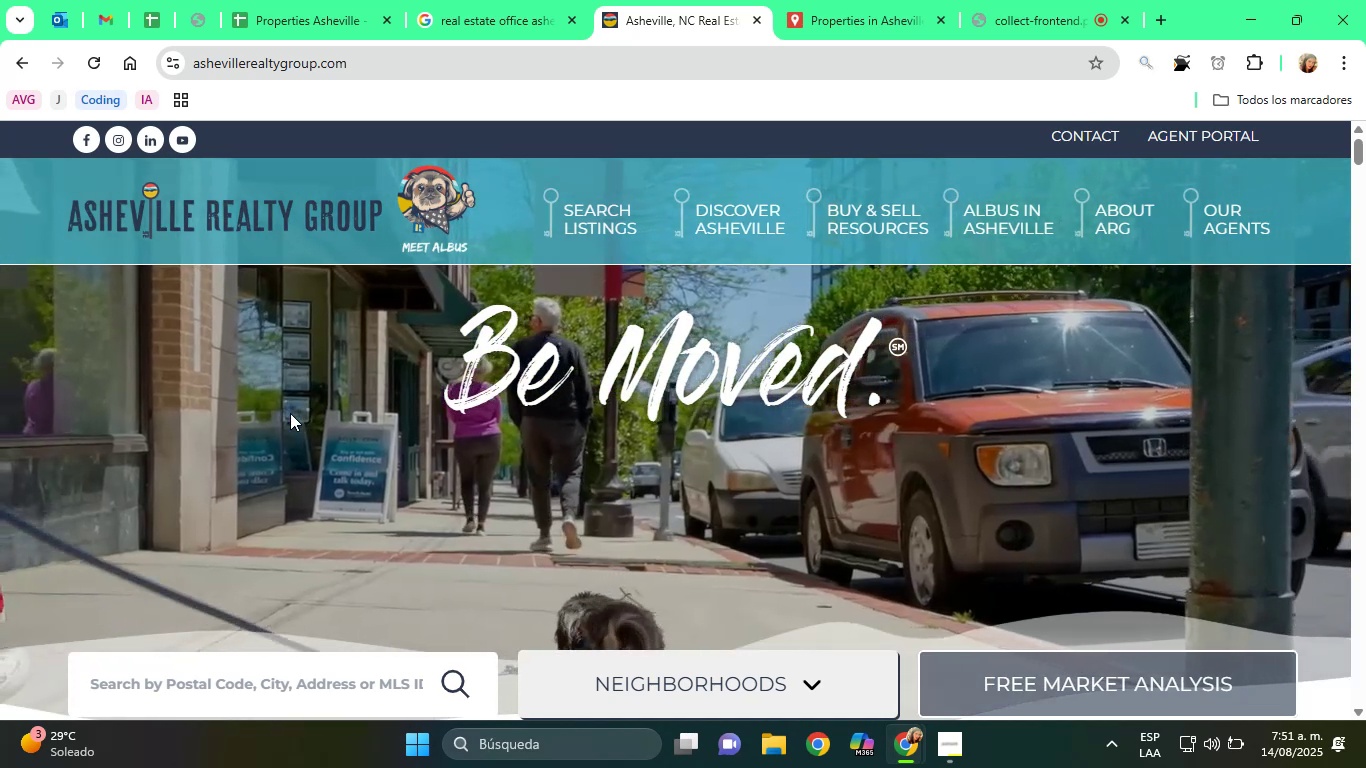 
scroll: coordinate [1106, 202], scroll_direction: down, amount: 1.0
 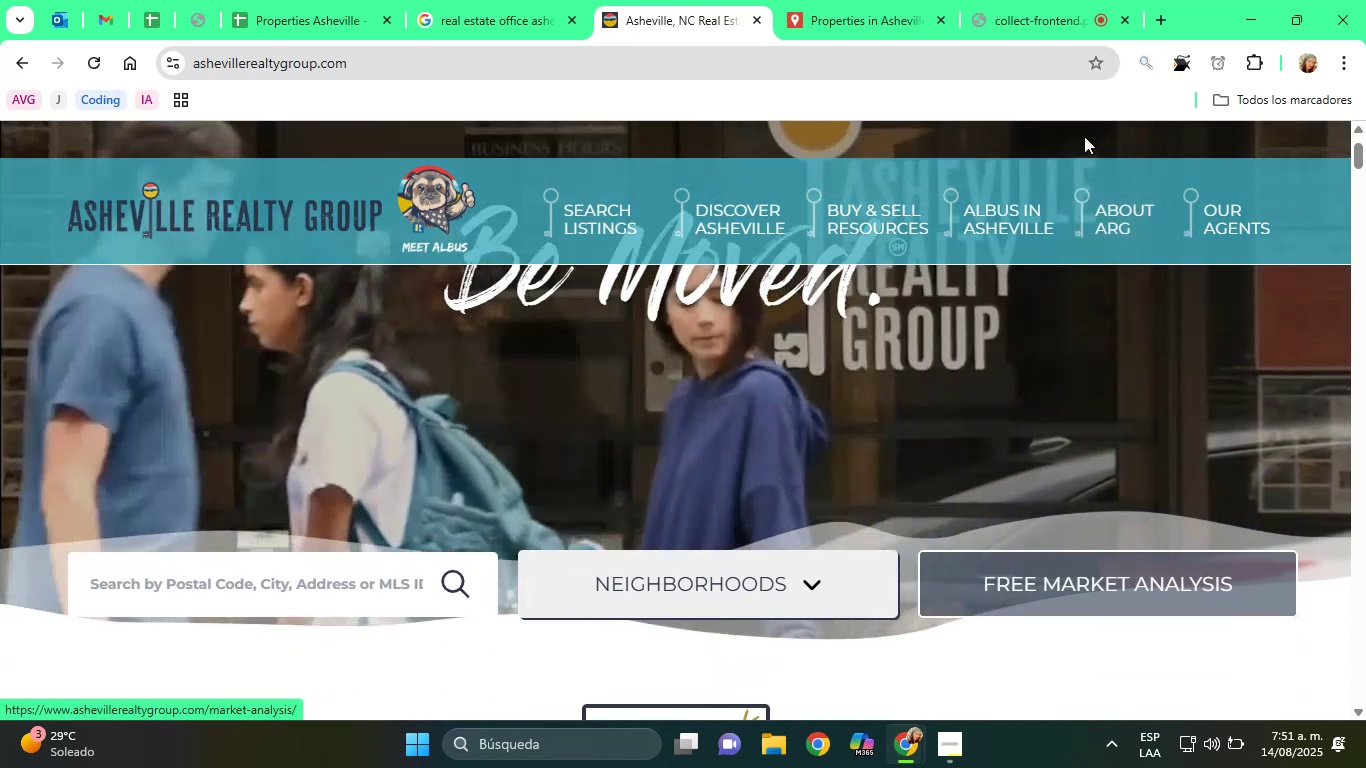 
scroll: coordinate [1093, 139], scroll_direction: up, amount: 2.0
 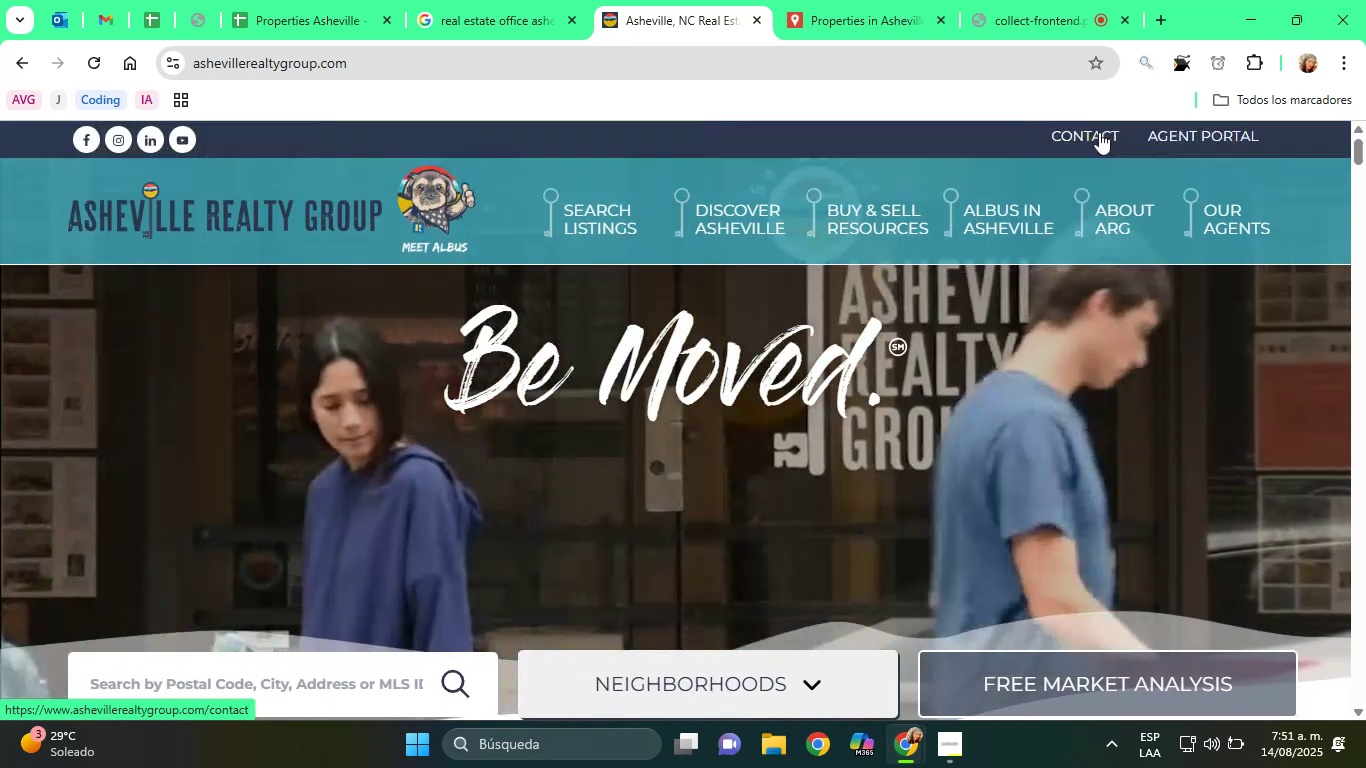 
left_click([1097, 129])
 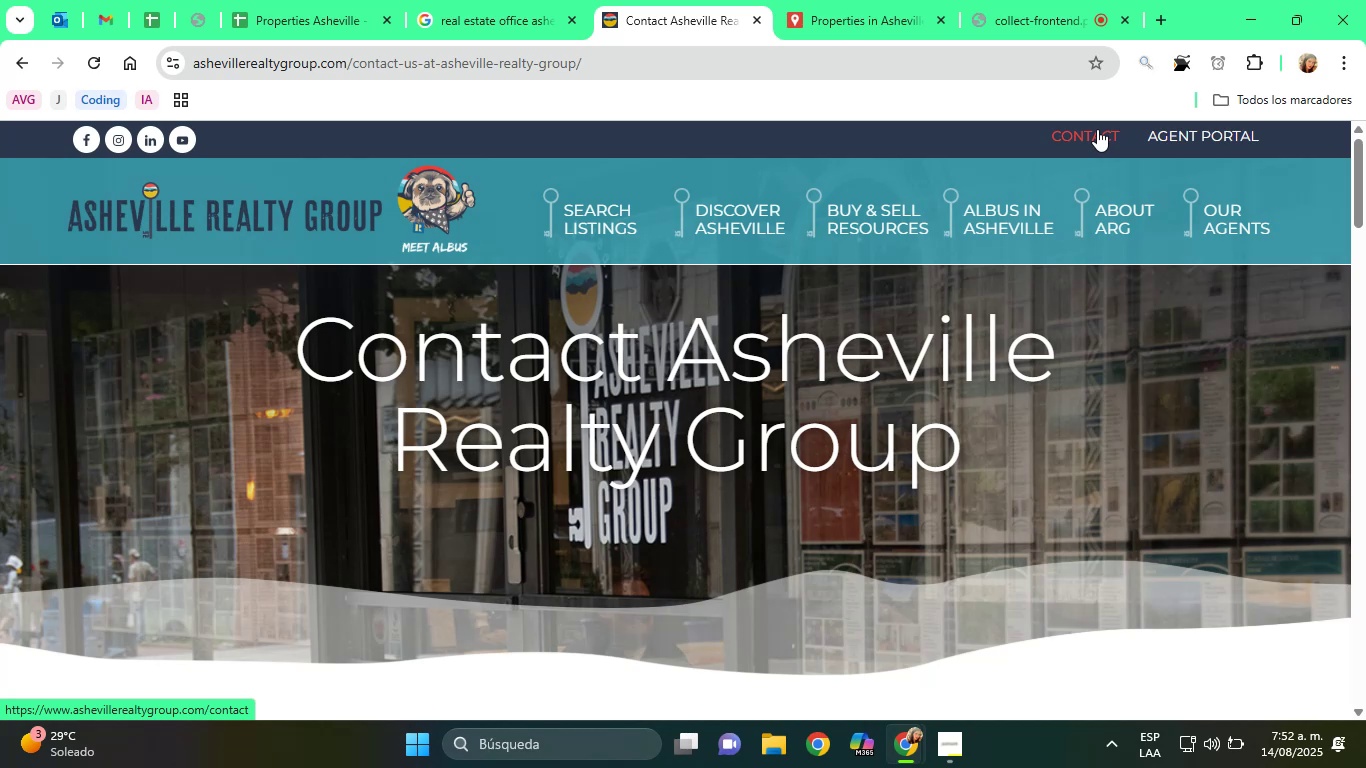 
wait(62.92)
 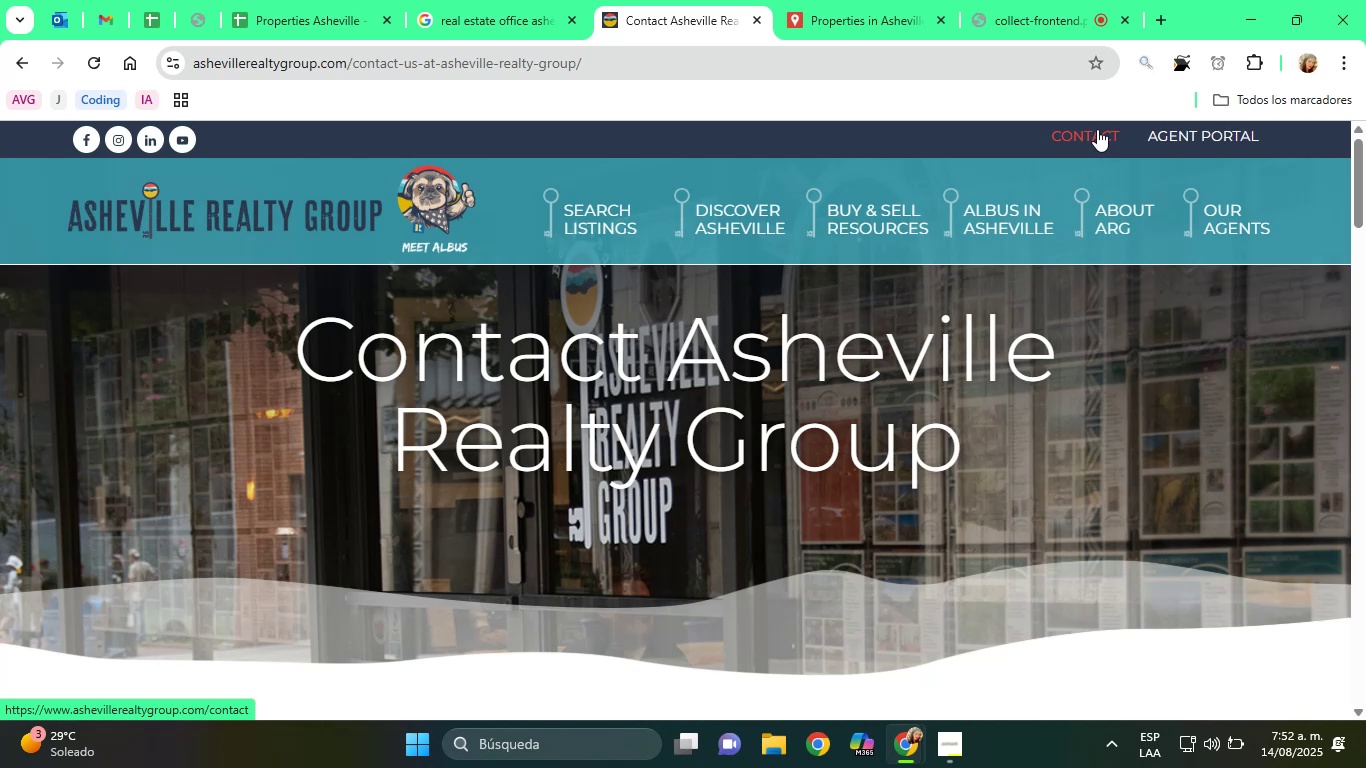 
scroll: coordinate [462, 396], scroll_direction: down, amount: 10.0
 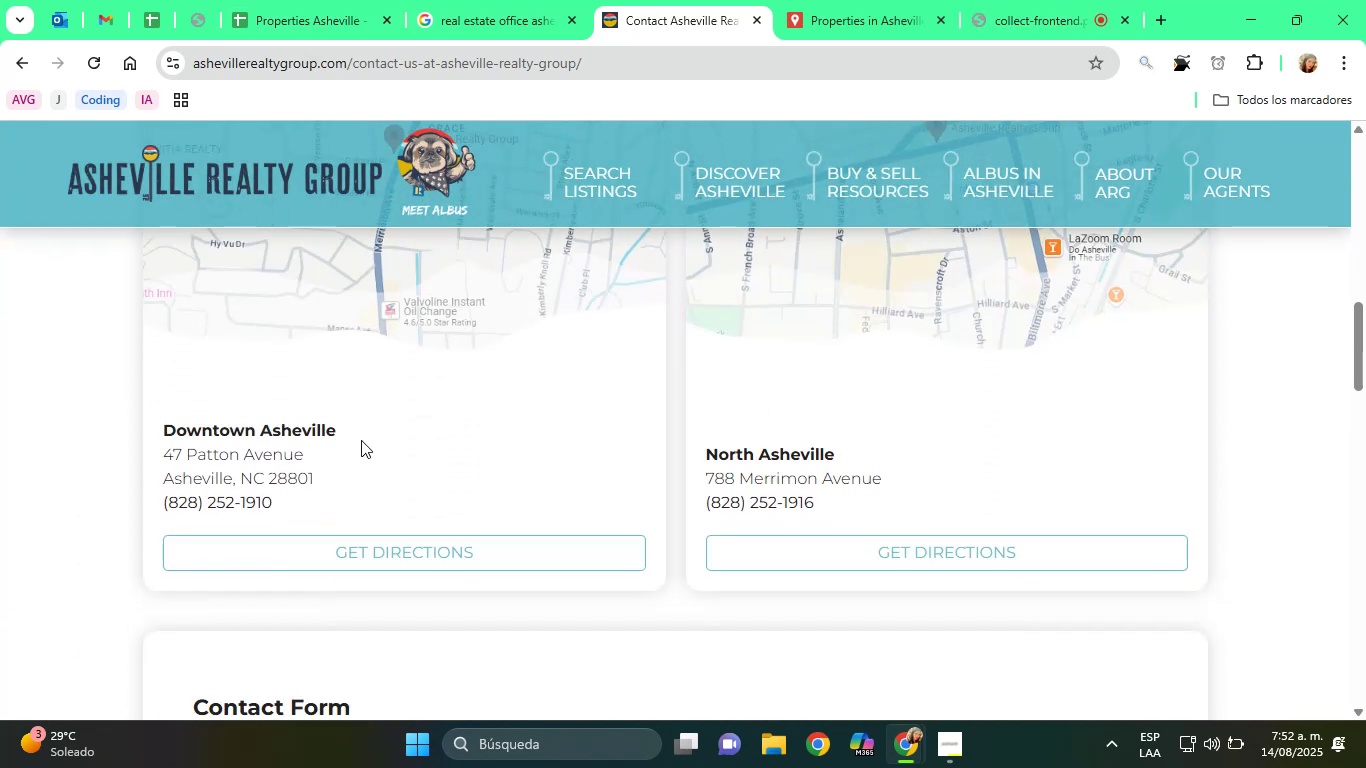 
wait(5.19)
 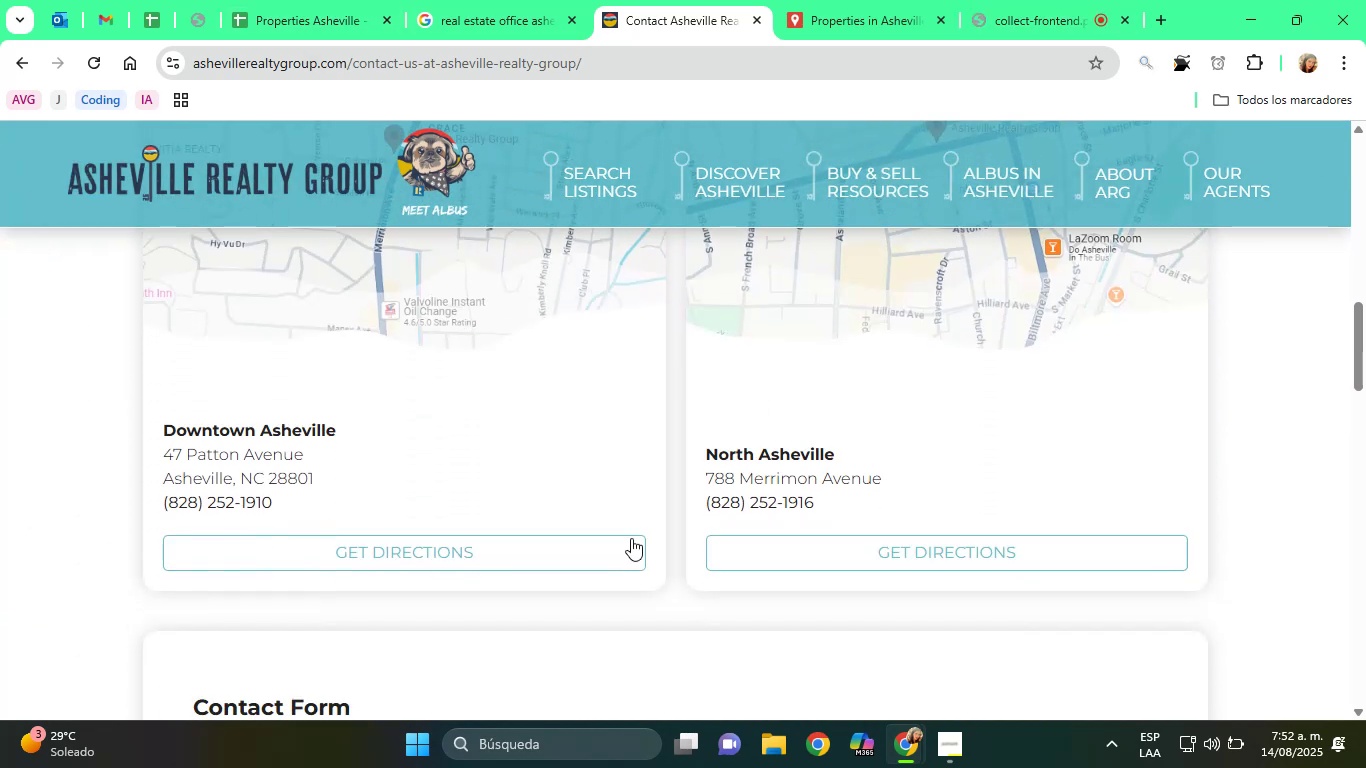 
scroll: coordinate [362, 444], scroll_direction: down, amount: 2.0
 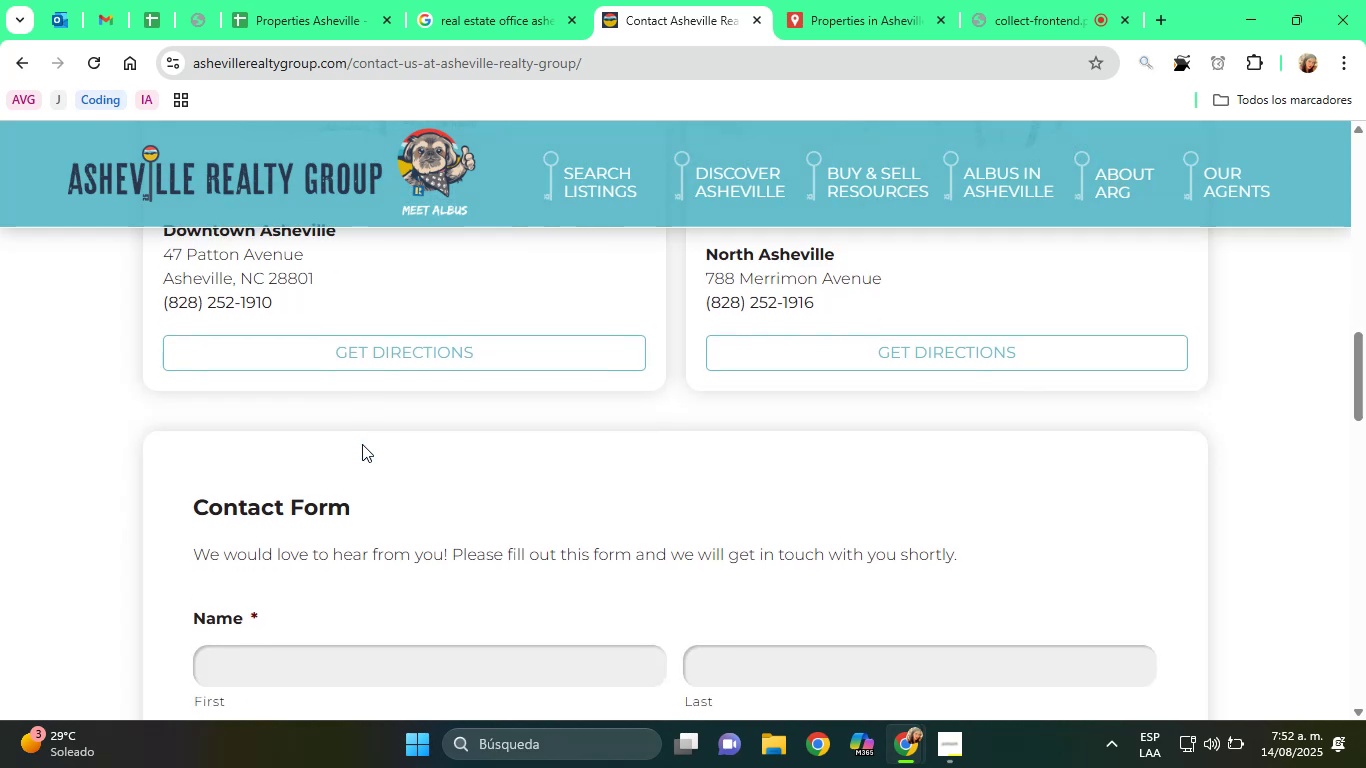 
scroll: coordinate [362, 444], scroll_direction: up, amount: 2.0
 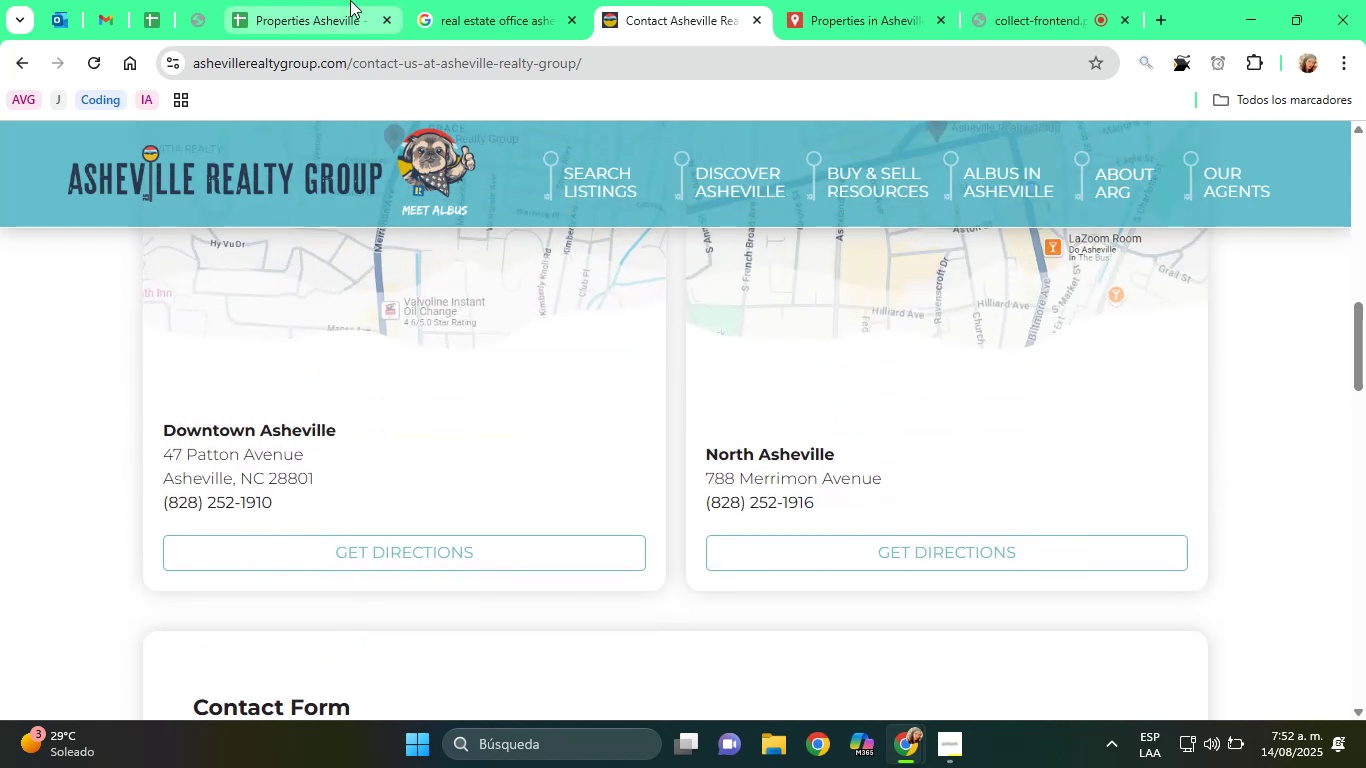 
left_click([285, 0])
 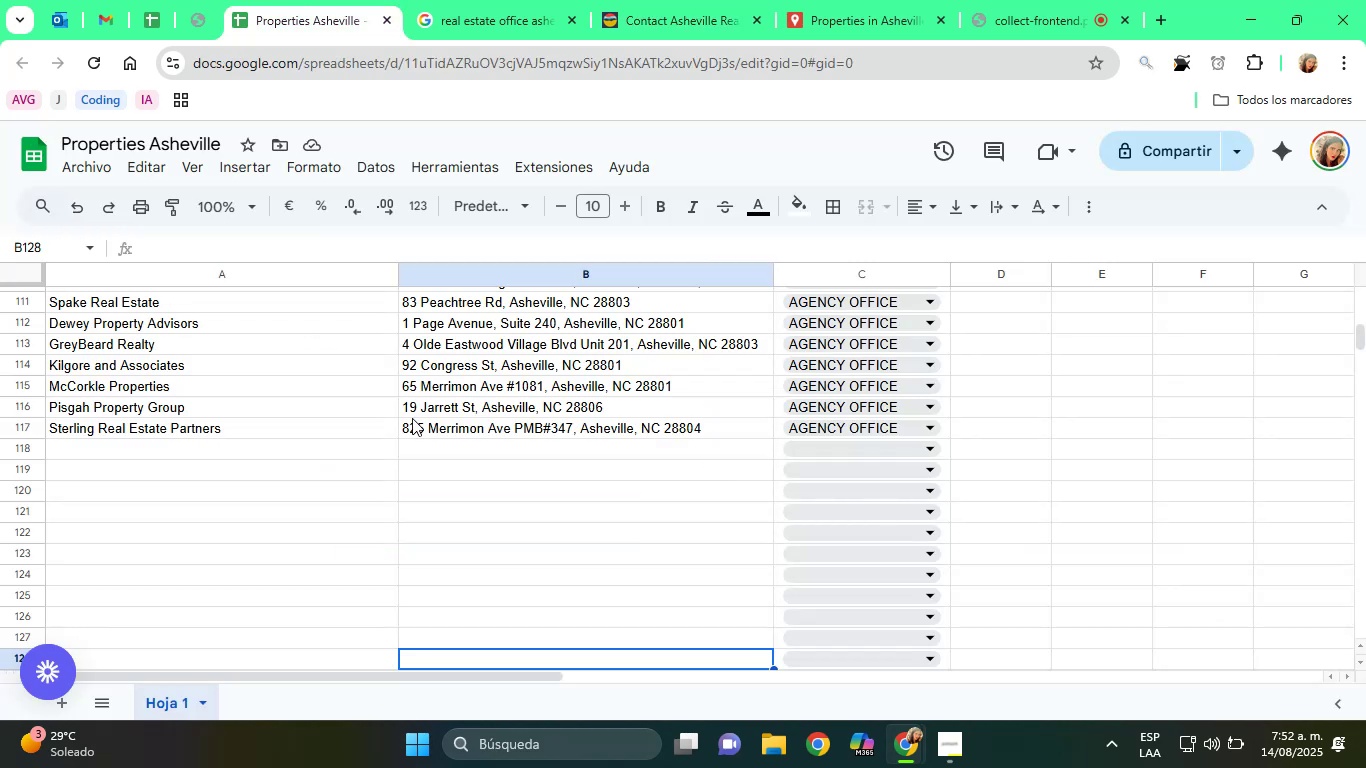 
left_click([471, 434])
 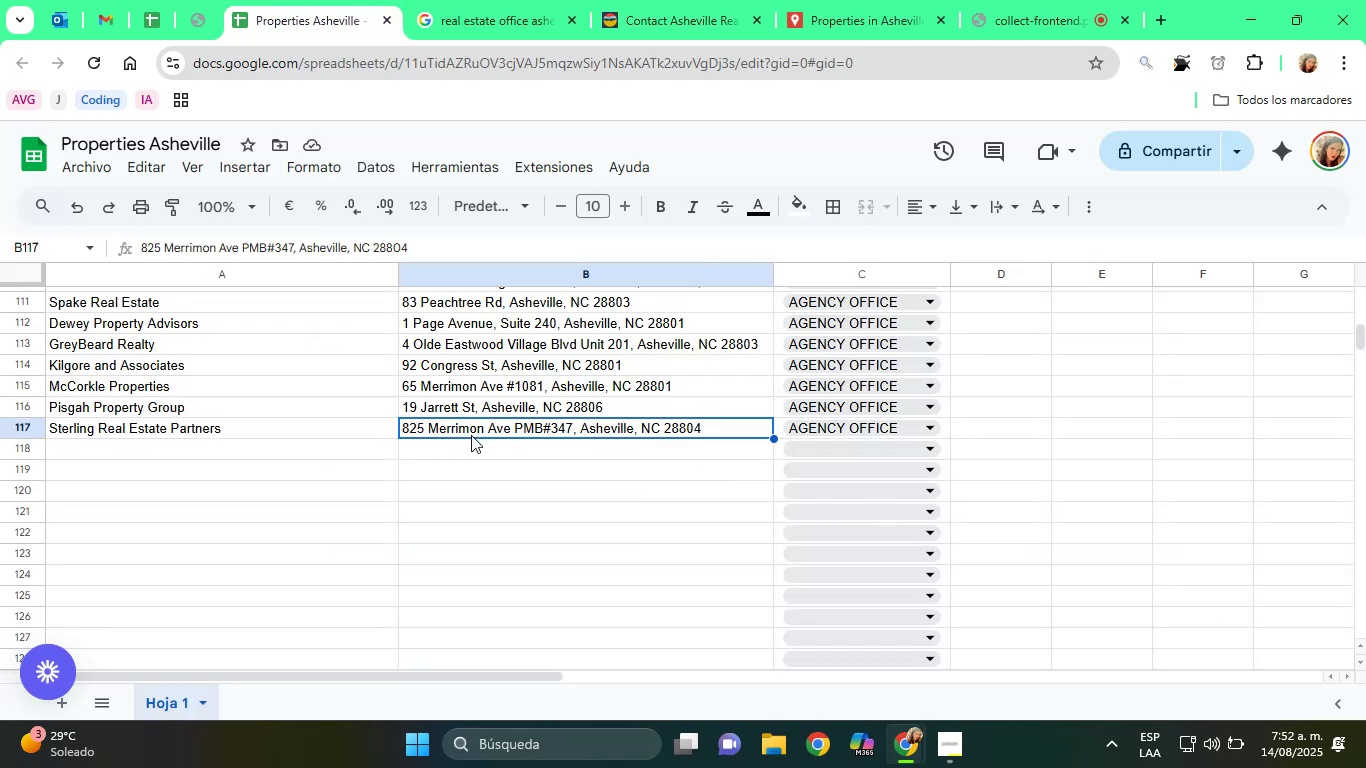 
key(ArrowUp)
 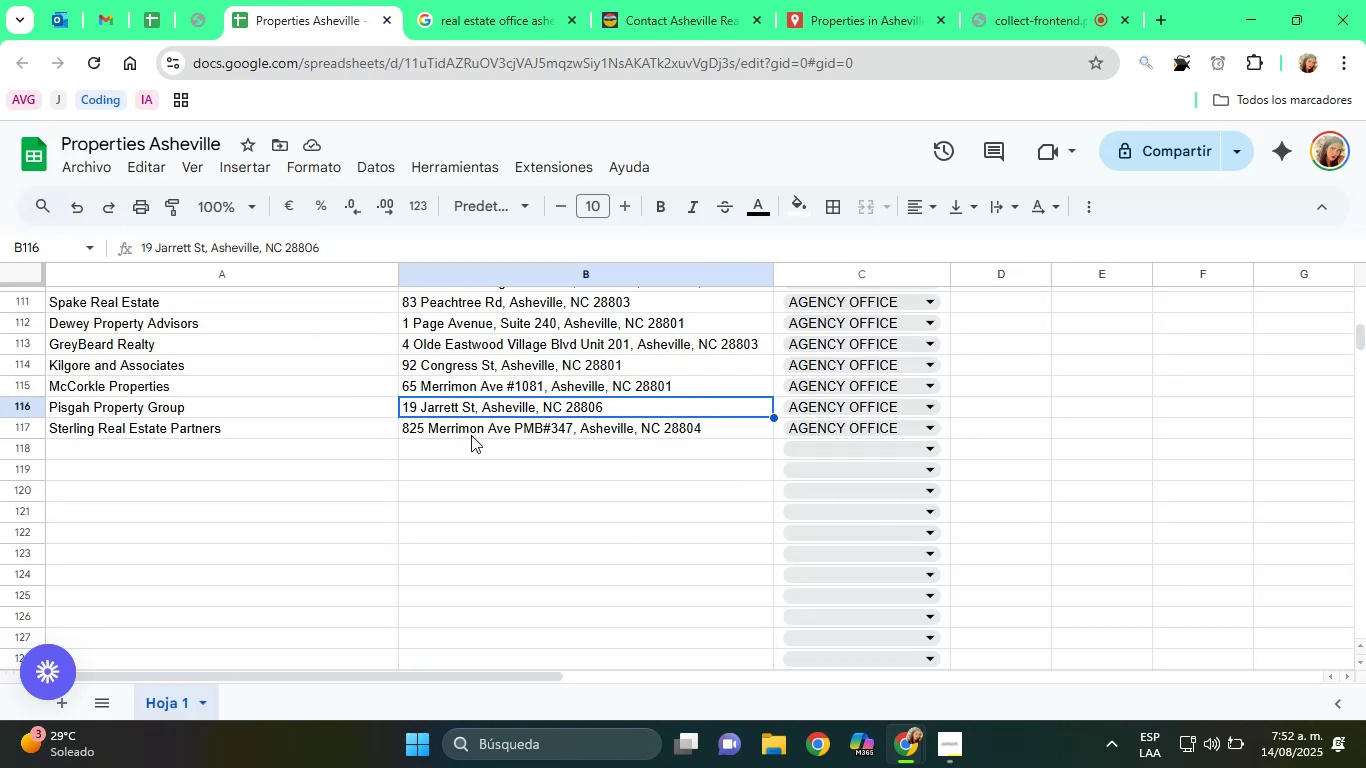 
key(ArrowUp)
 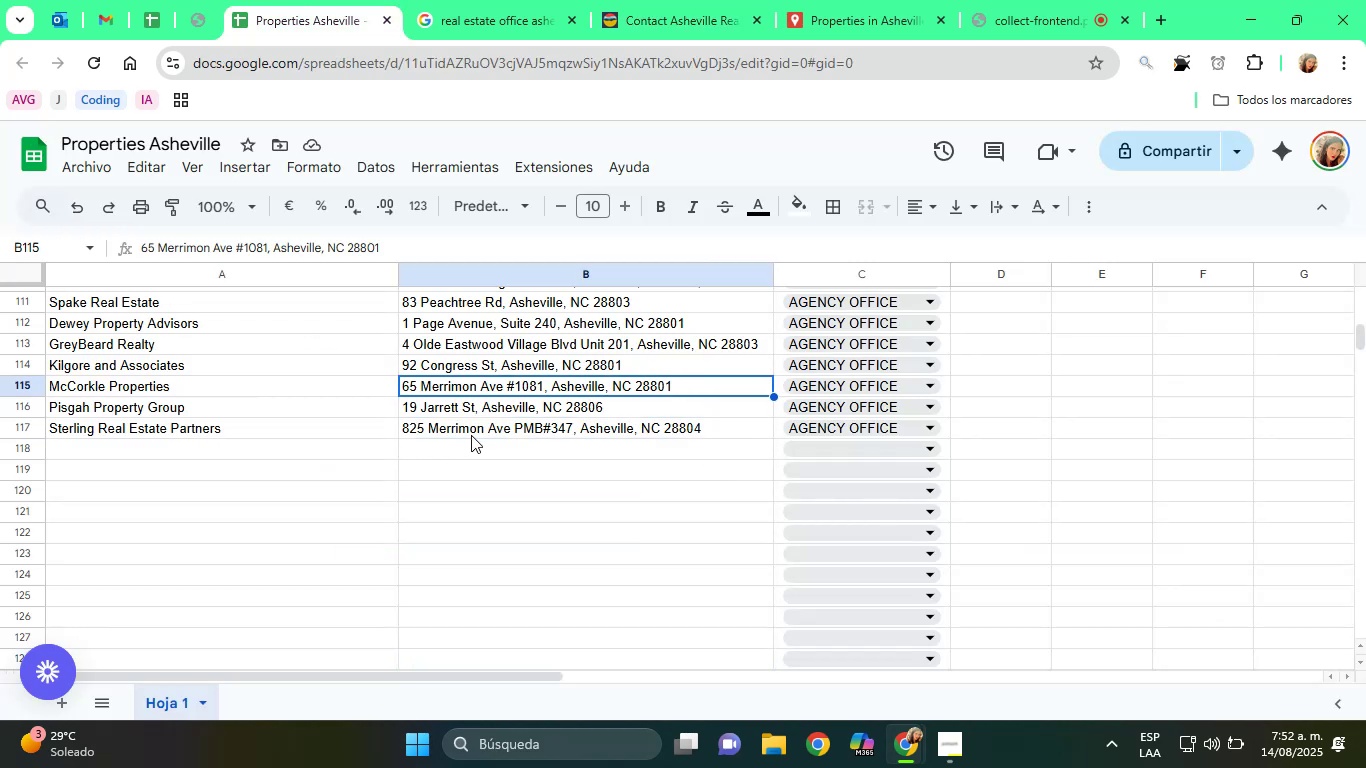 
key(ArrowUp)
 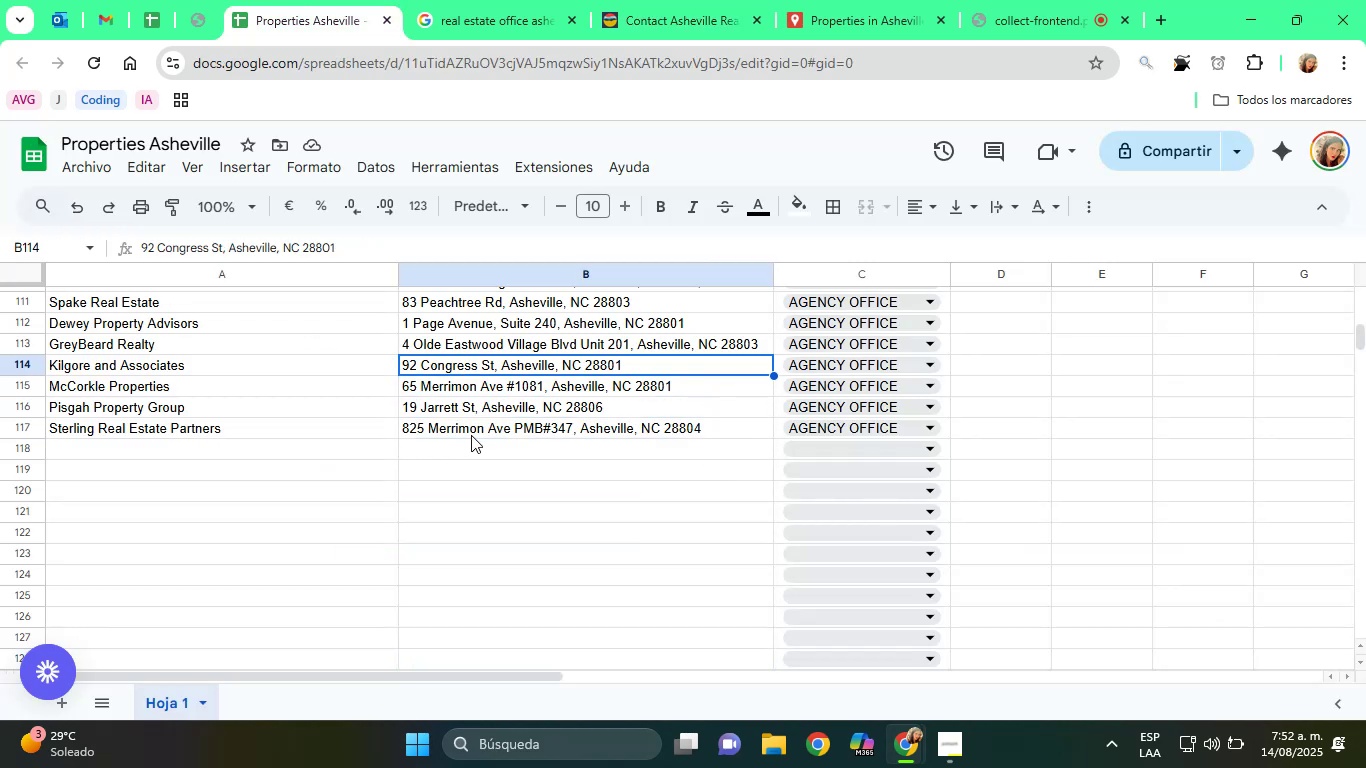 
key(ArrowUp)
 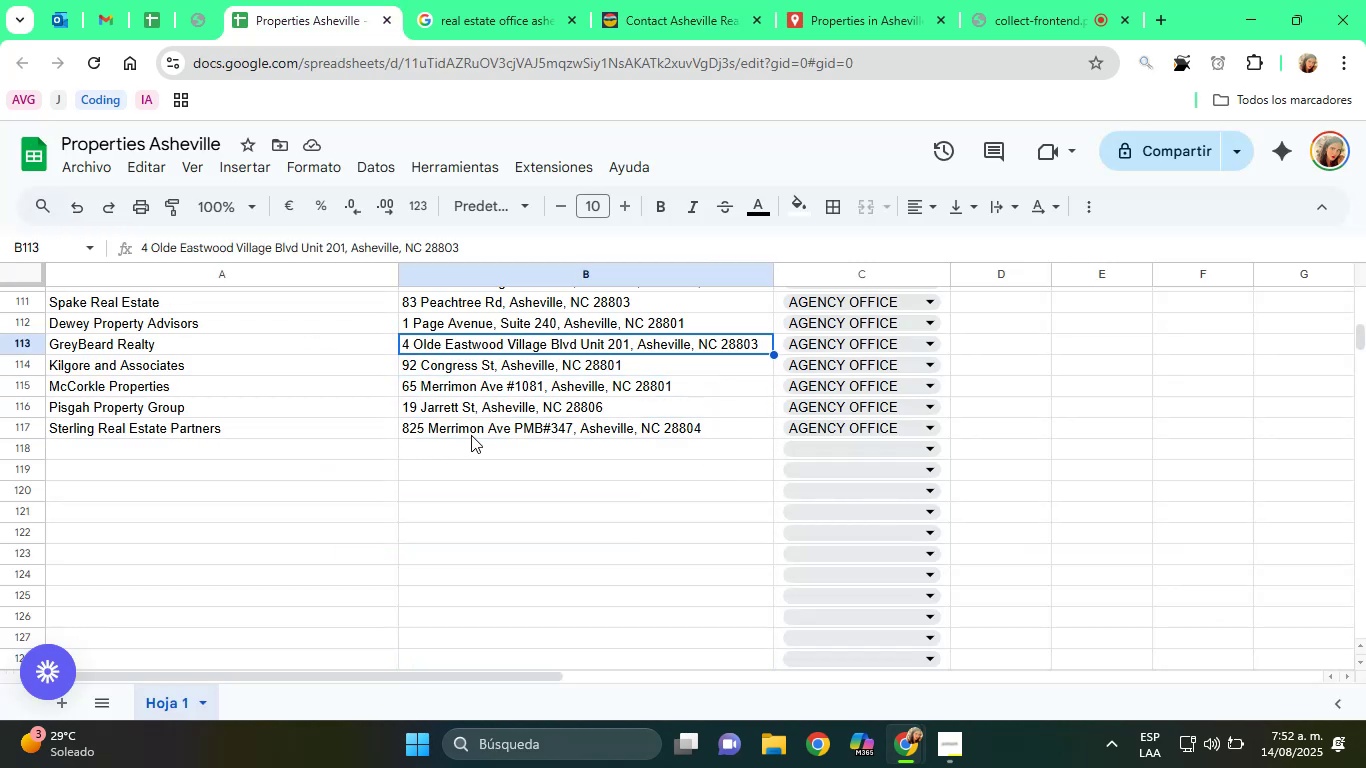 
key(ArrowUp)
 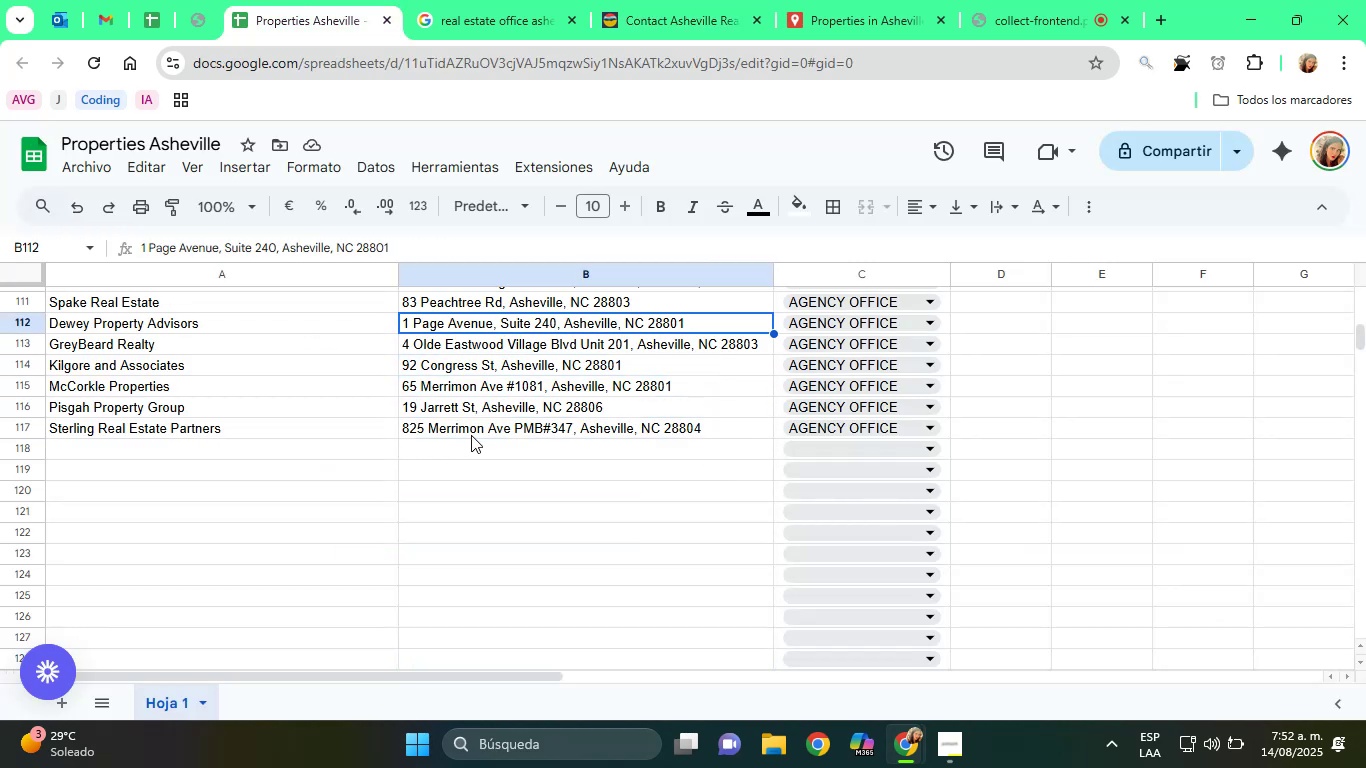 
key(ArrowUp)
 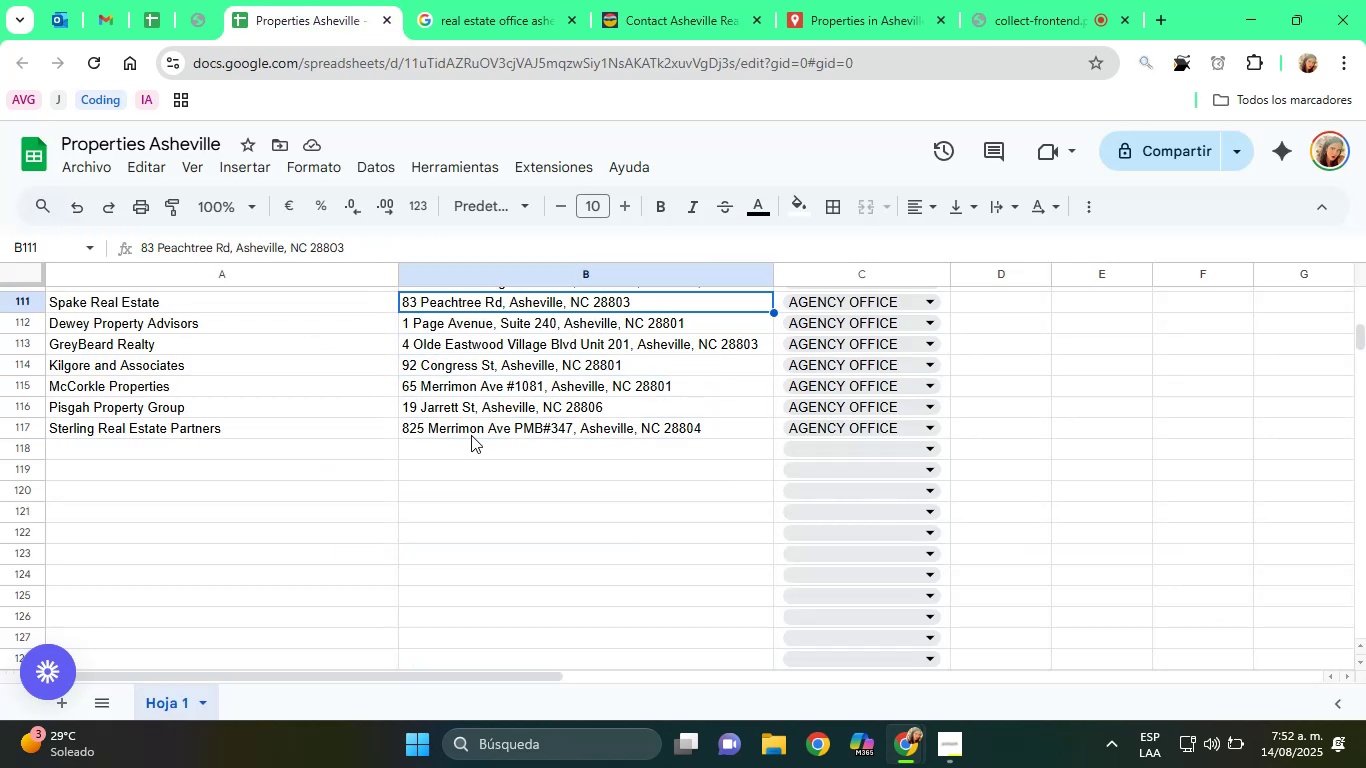 
key(ArrowUp)
 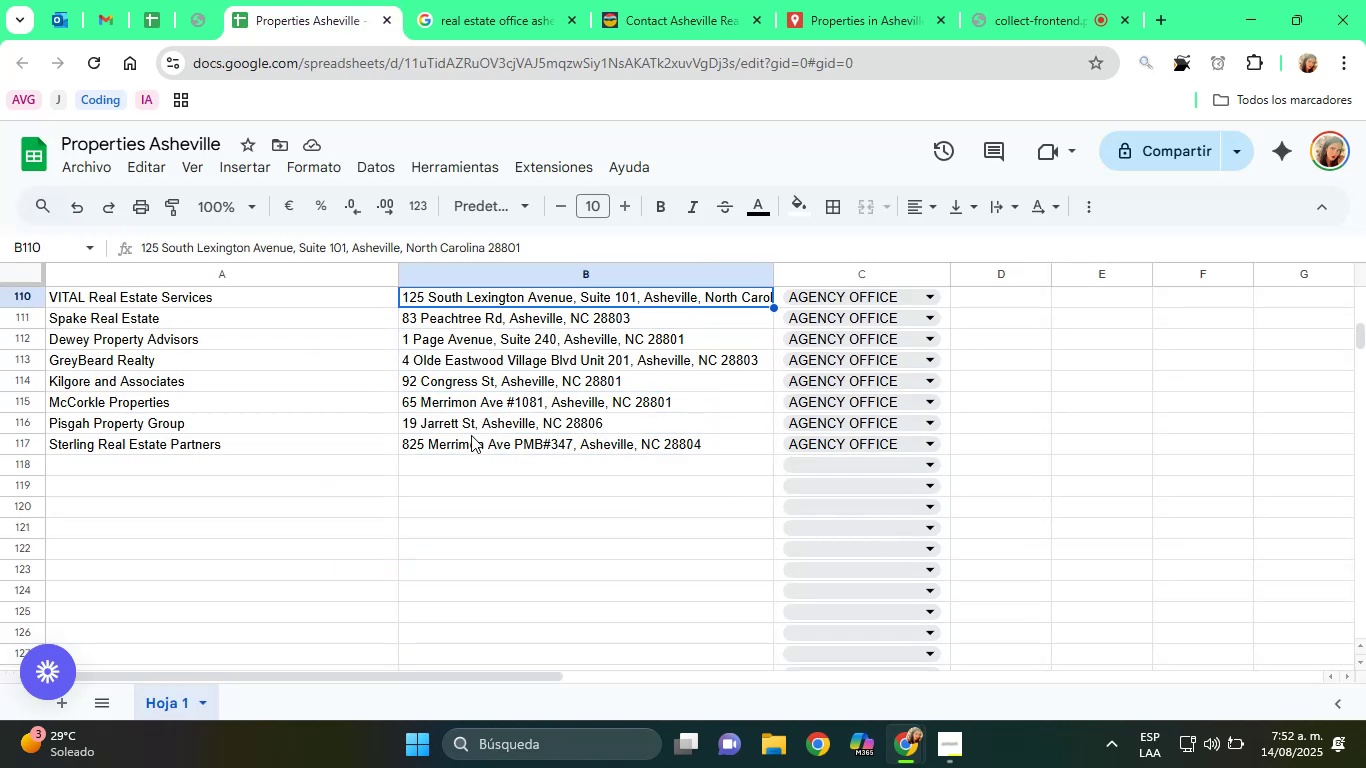 
key(ArrowUp)
 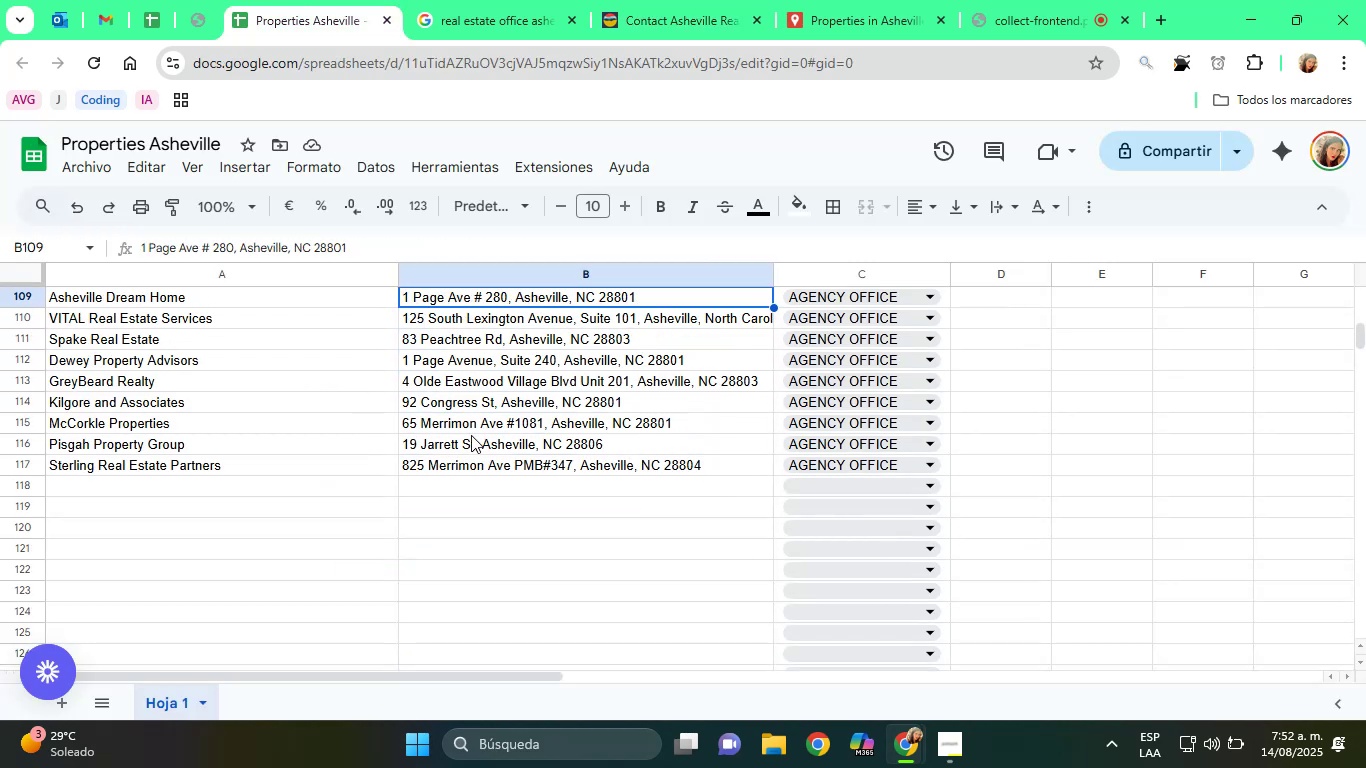 
key(ArrowUp)
 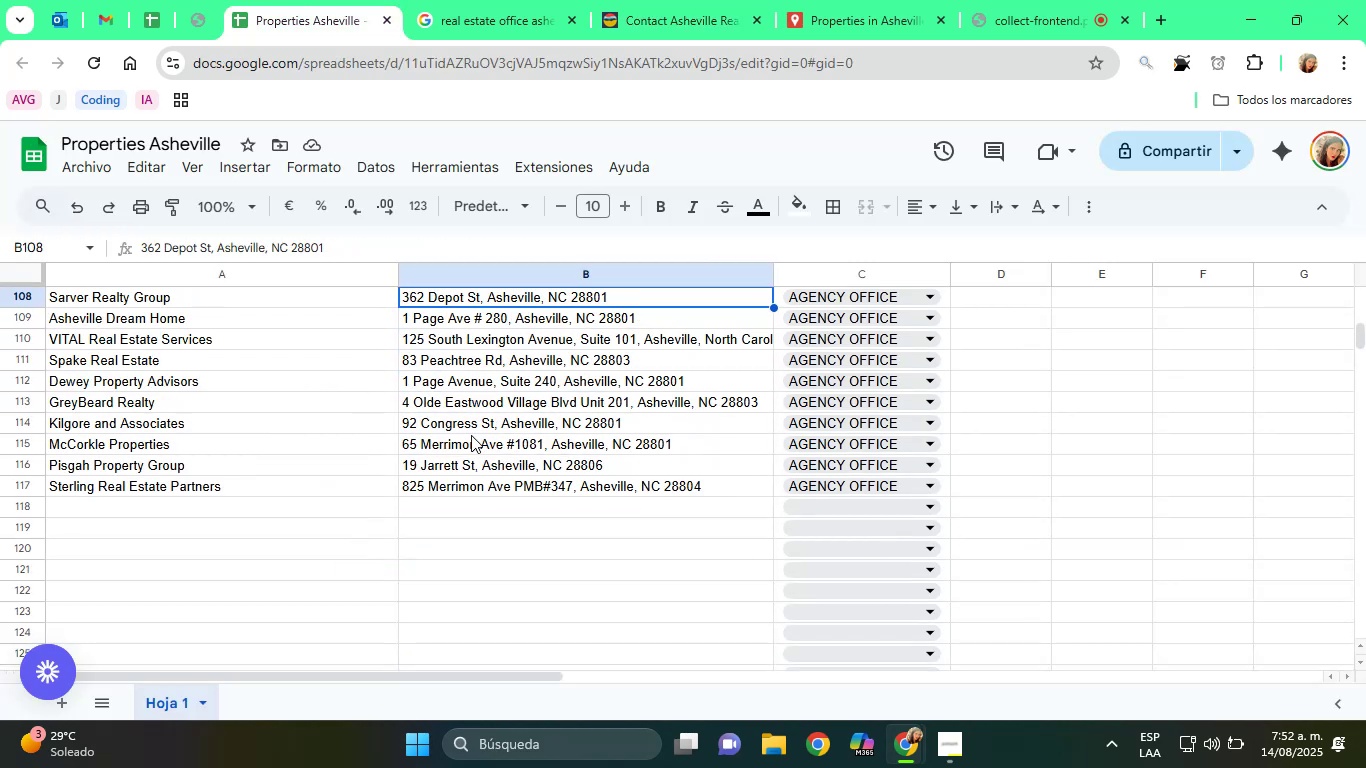 
key(ArrowUp)
 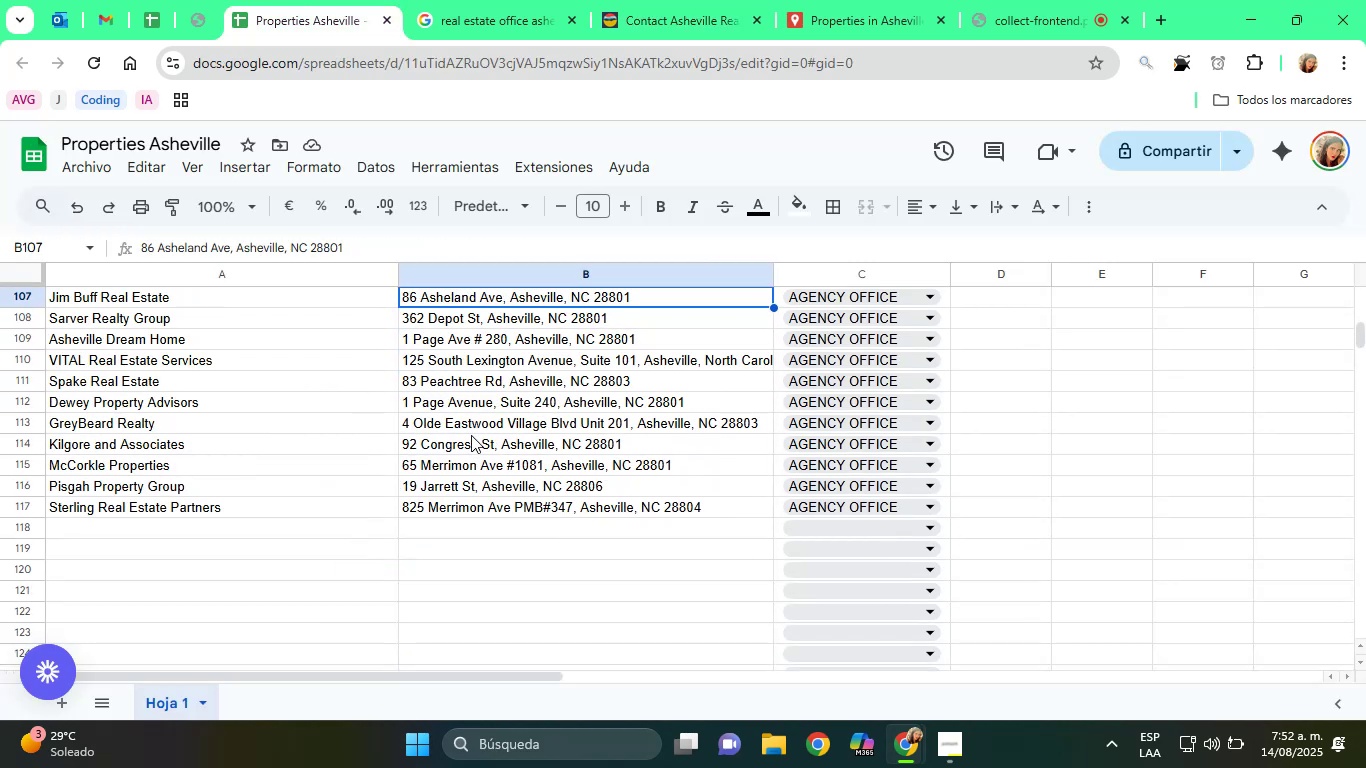 
key(ArrowUp)
 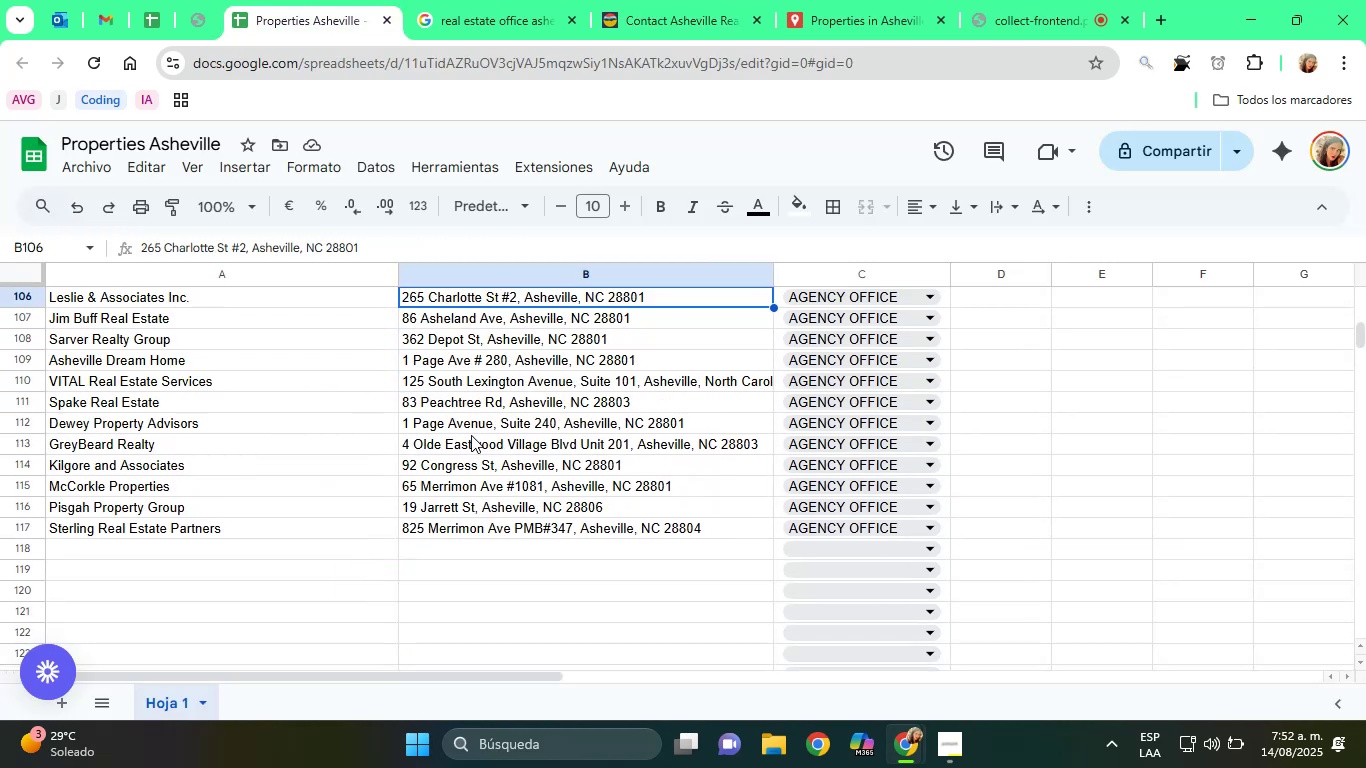 
key(ArrowUp)
 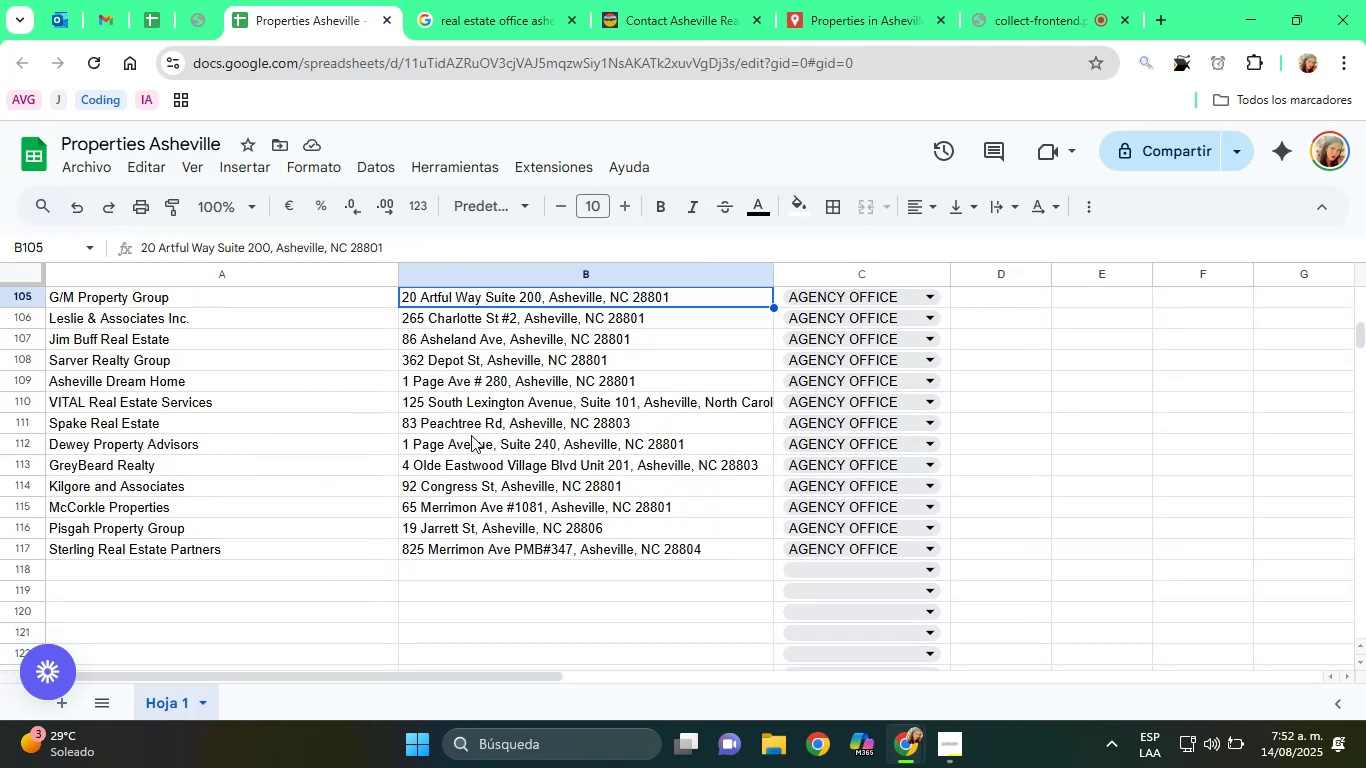 
key(ArrowUp)
 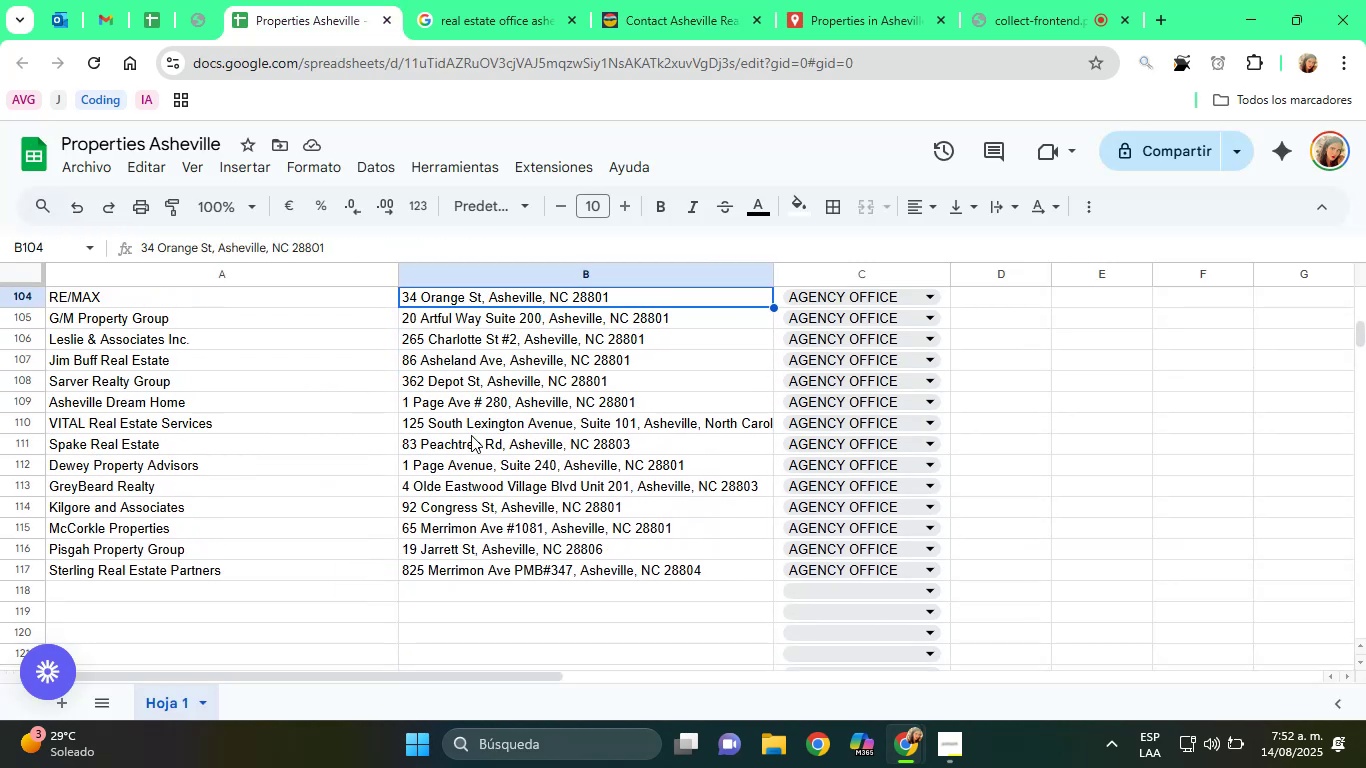 
key(ArrowUp)
 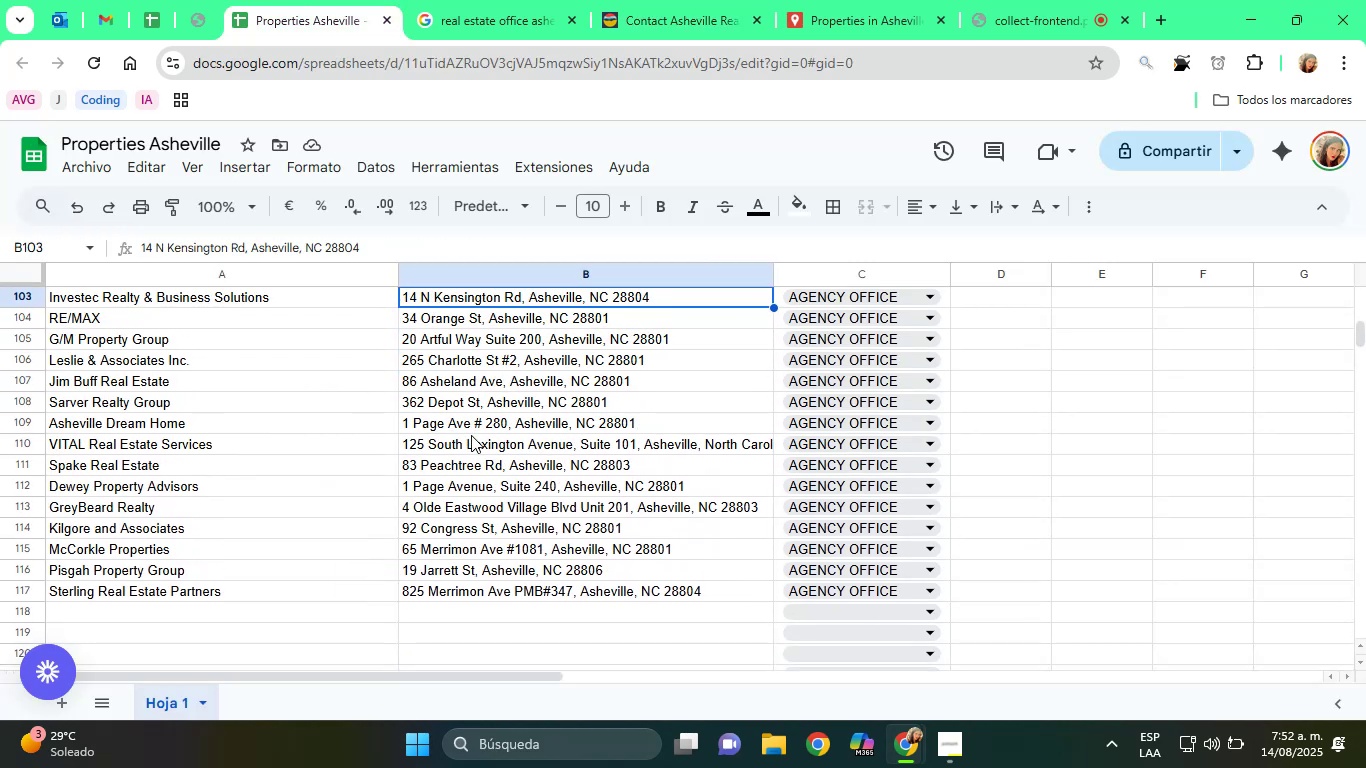 
key(ArrowUp)
 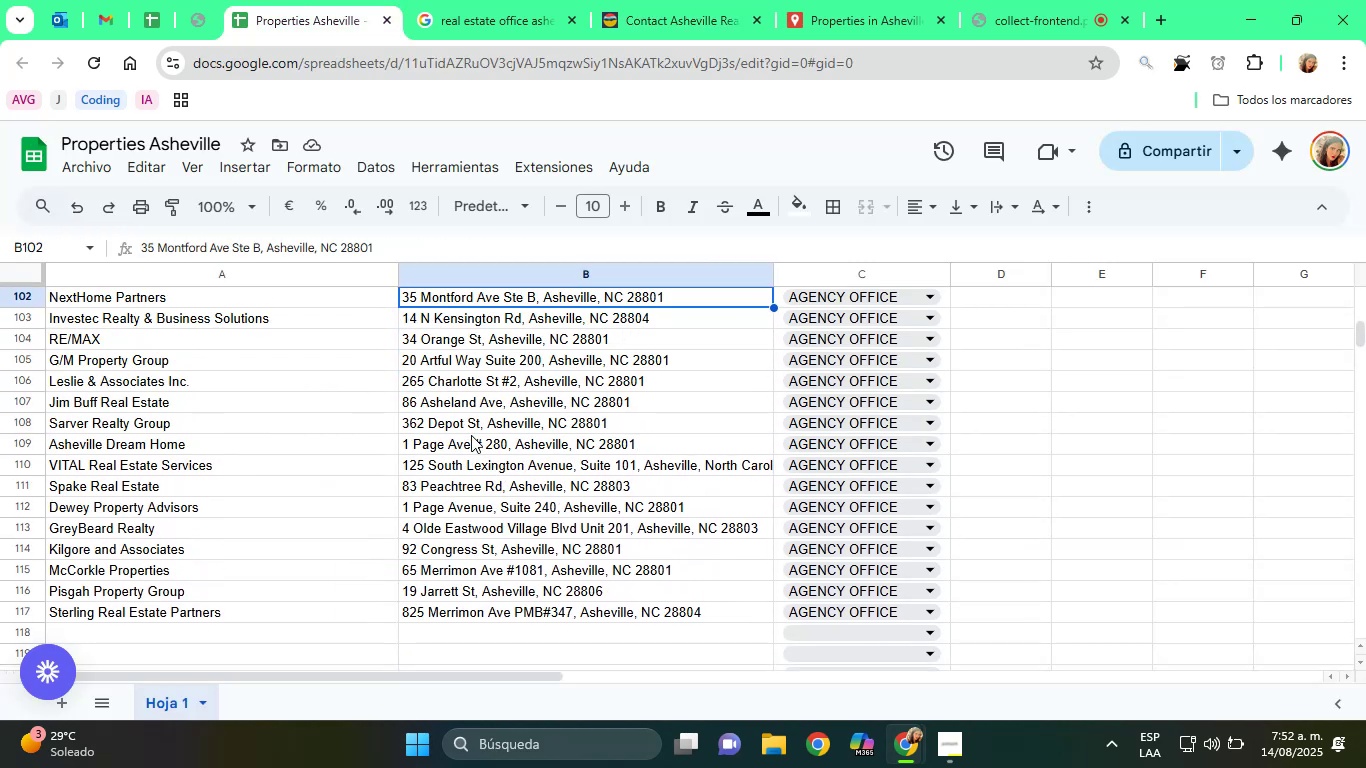 
key(ArrowUp)
 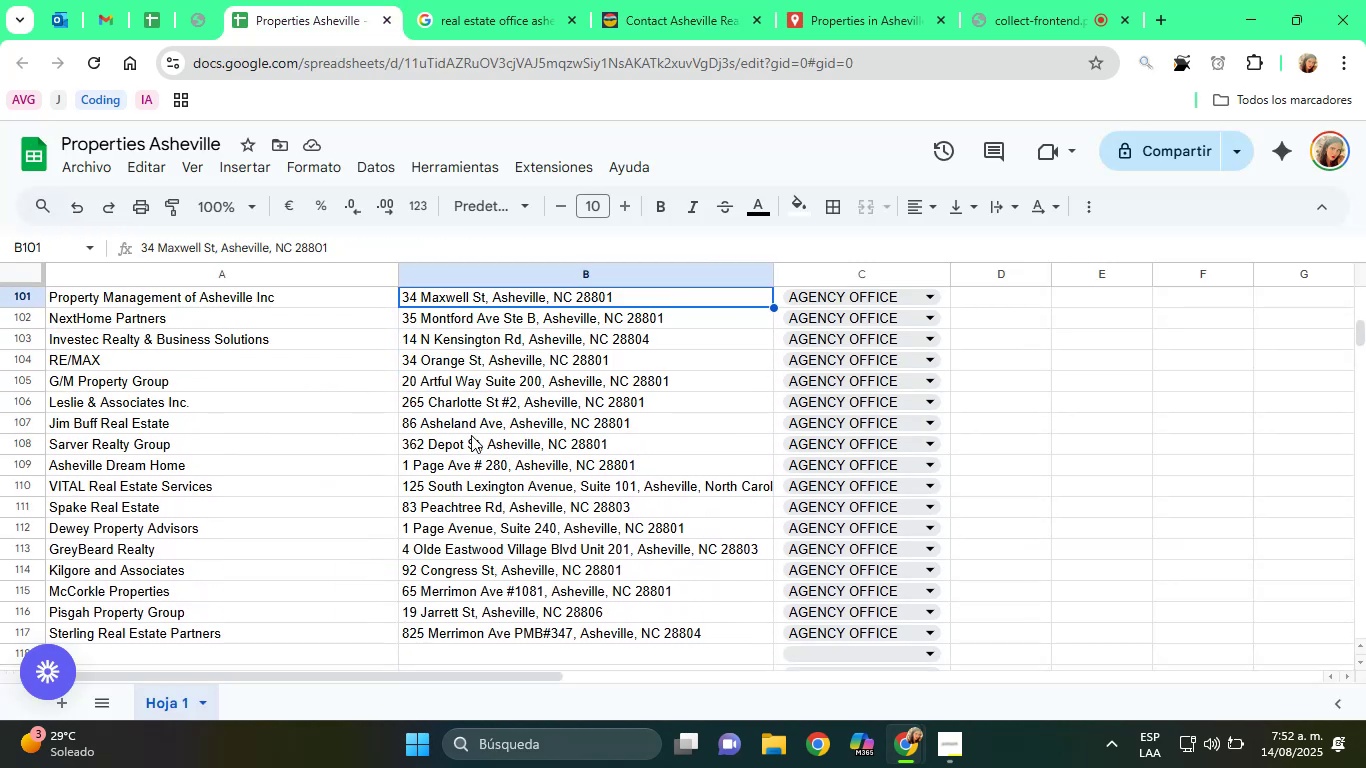 
key(ArrowUp)
 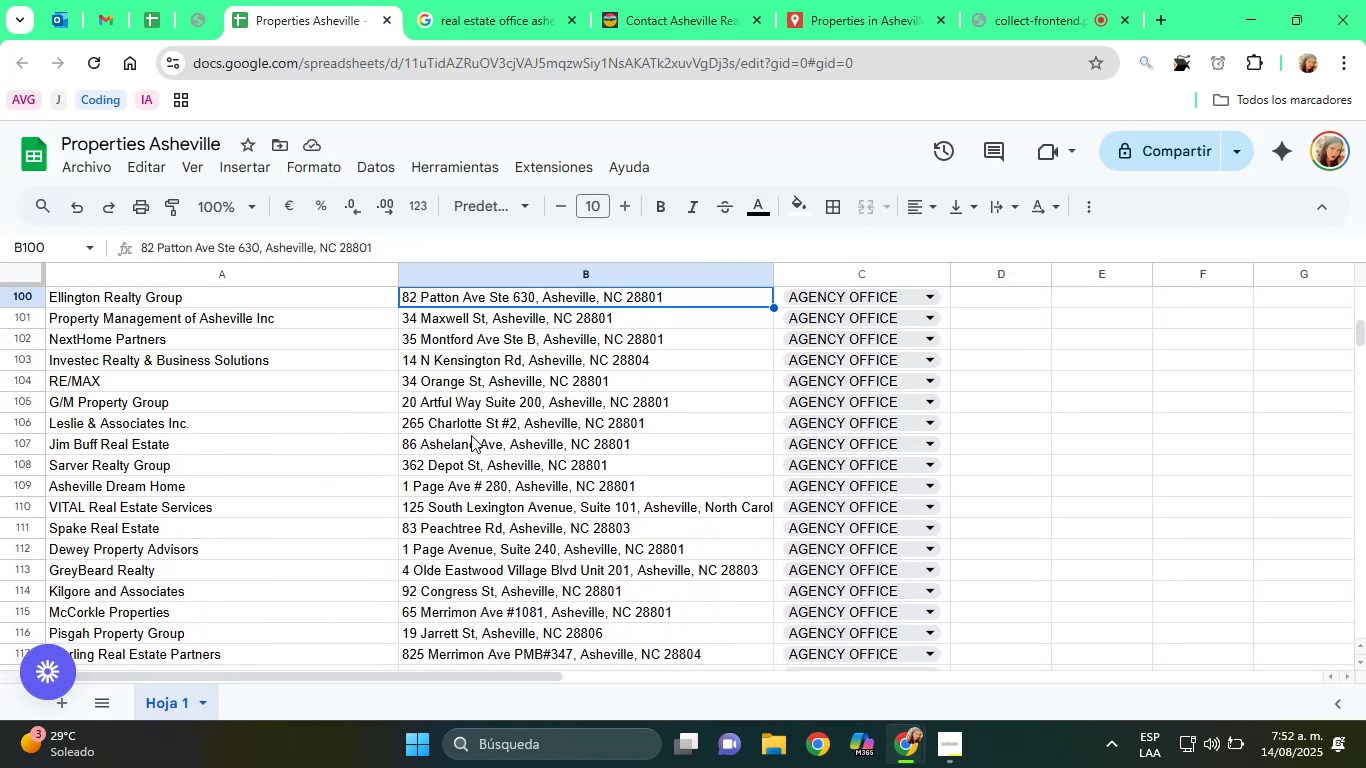 
key(ArrowUp)
 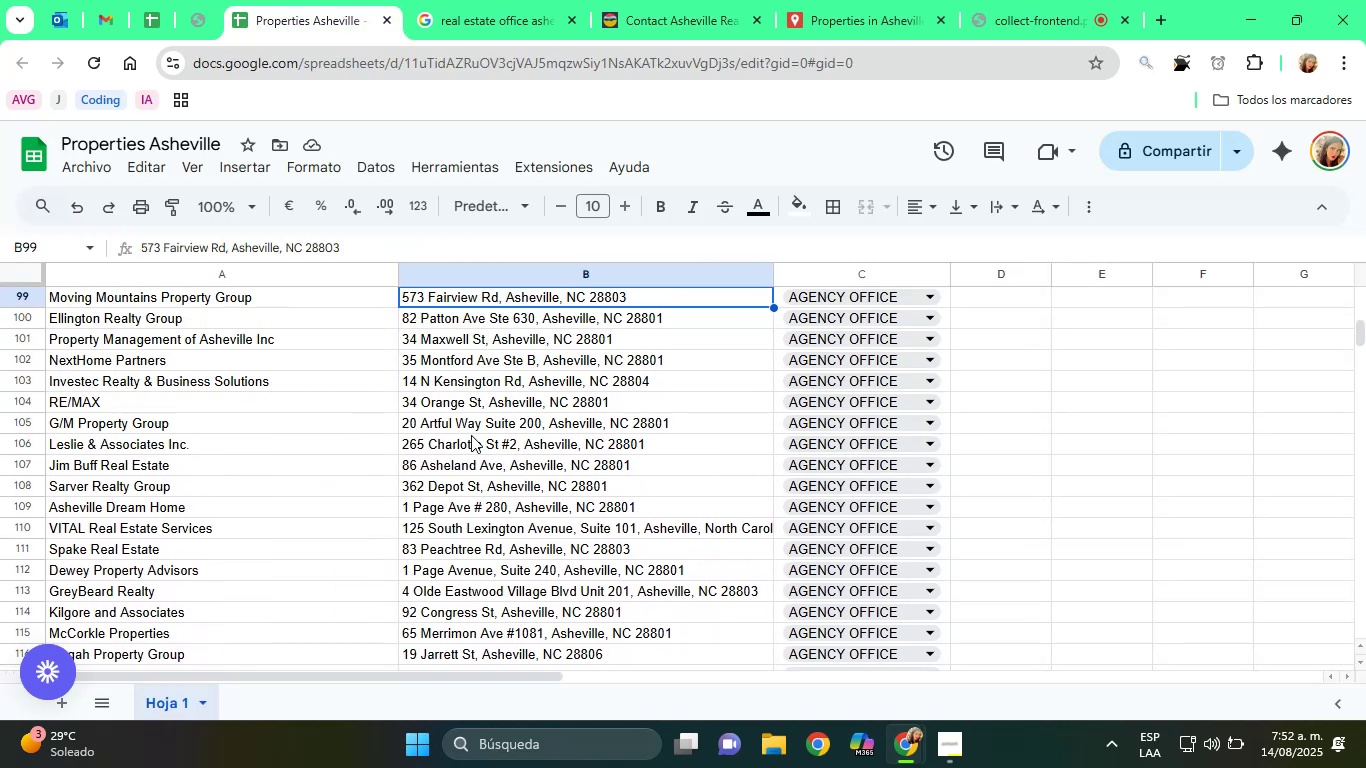 
key(ArrowUp)
 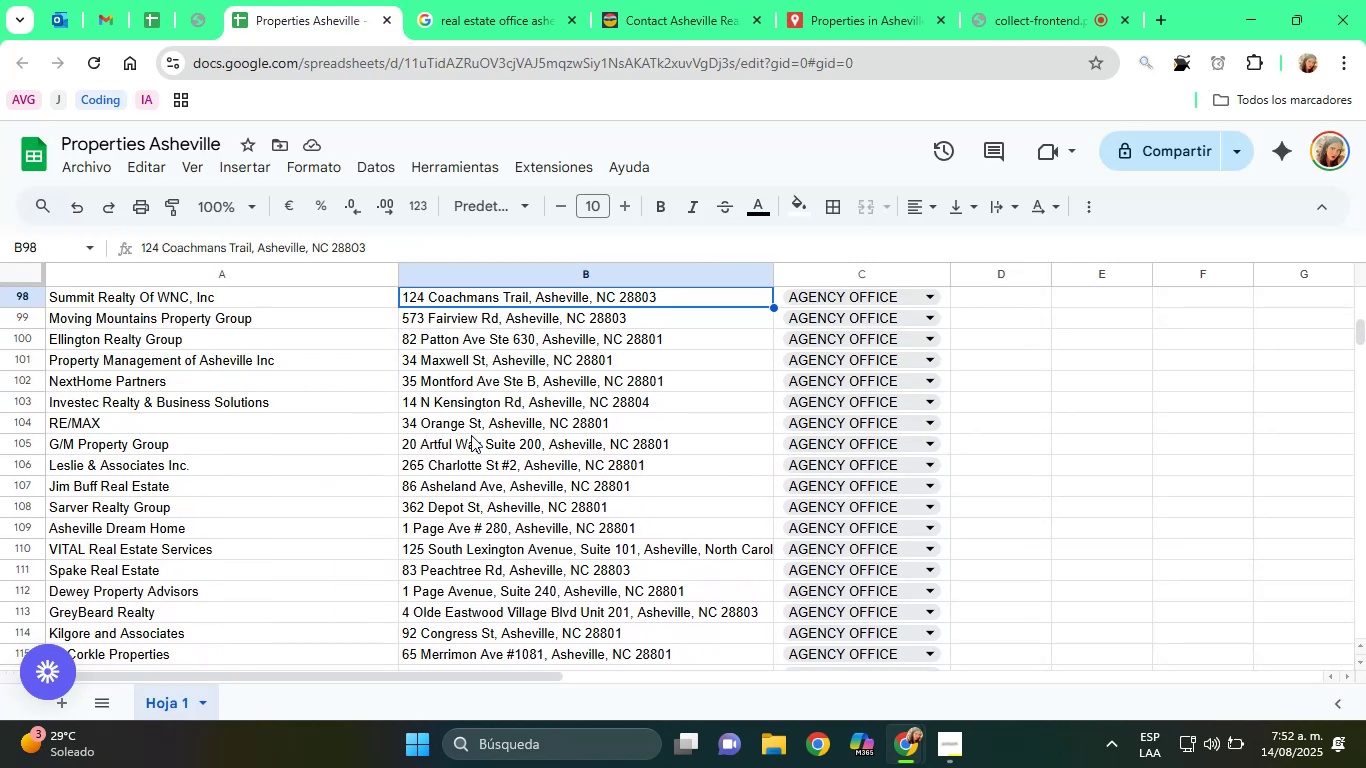 
key(ArrowUp)
 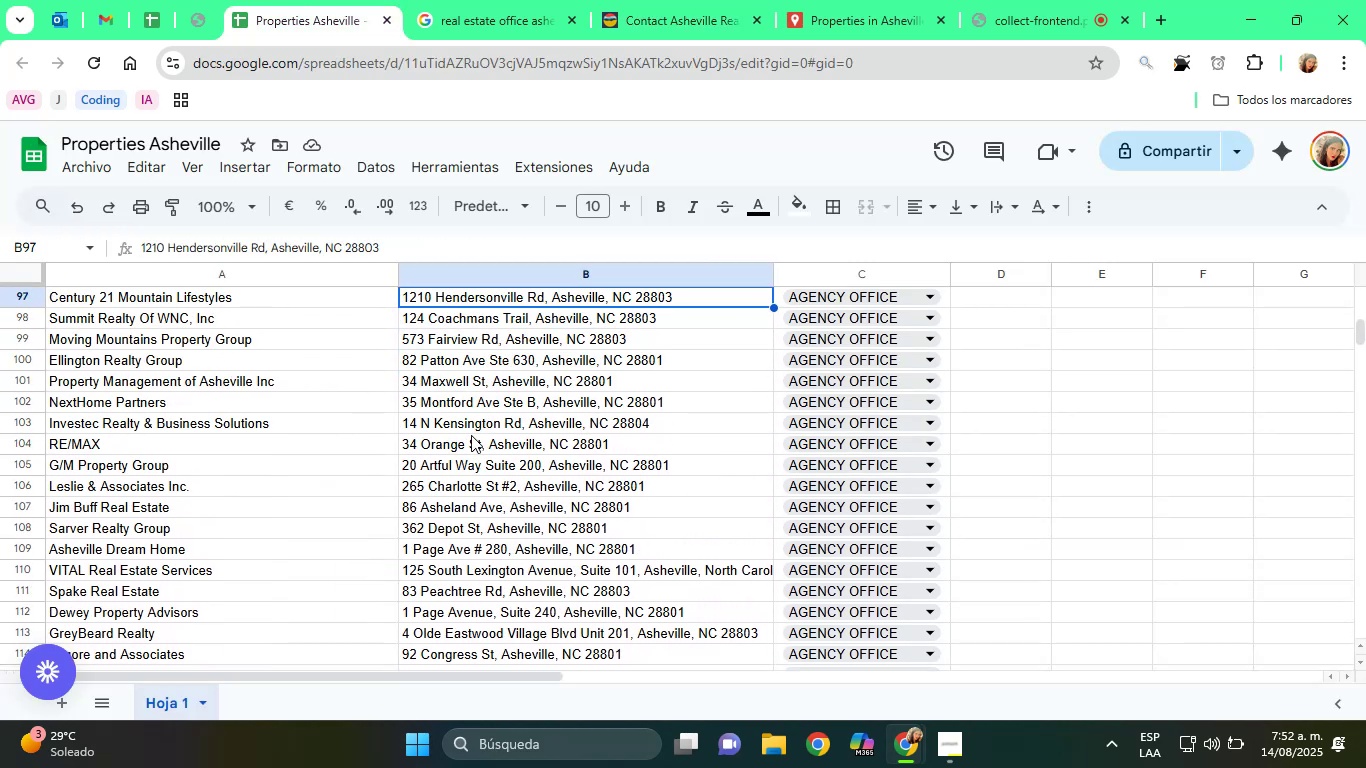 
key(ArrowUp)
 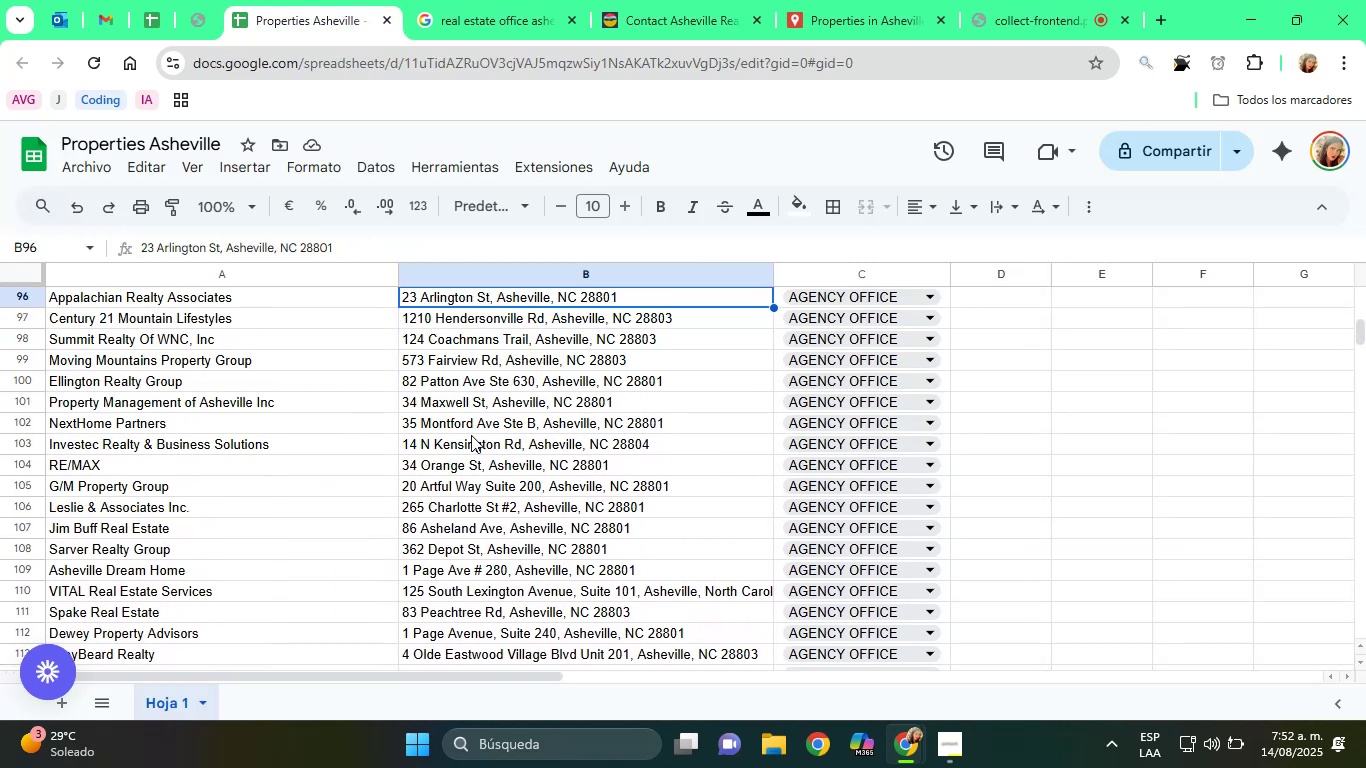 
key(ArrowUp)
 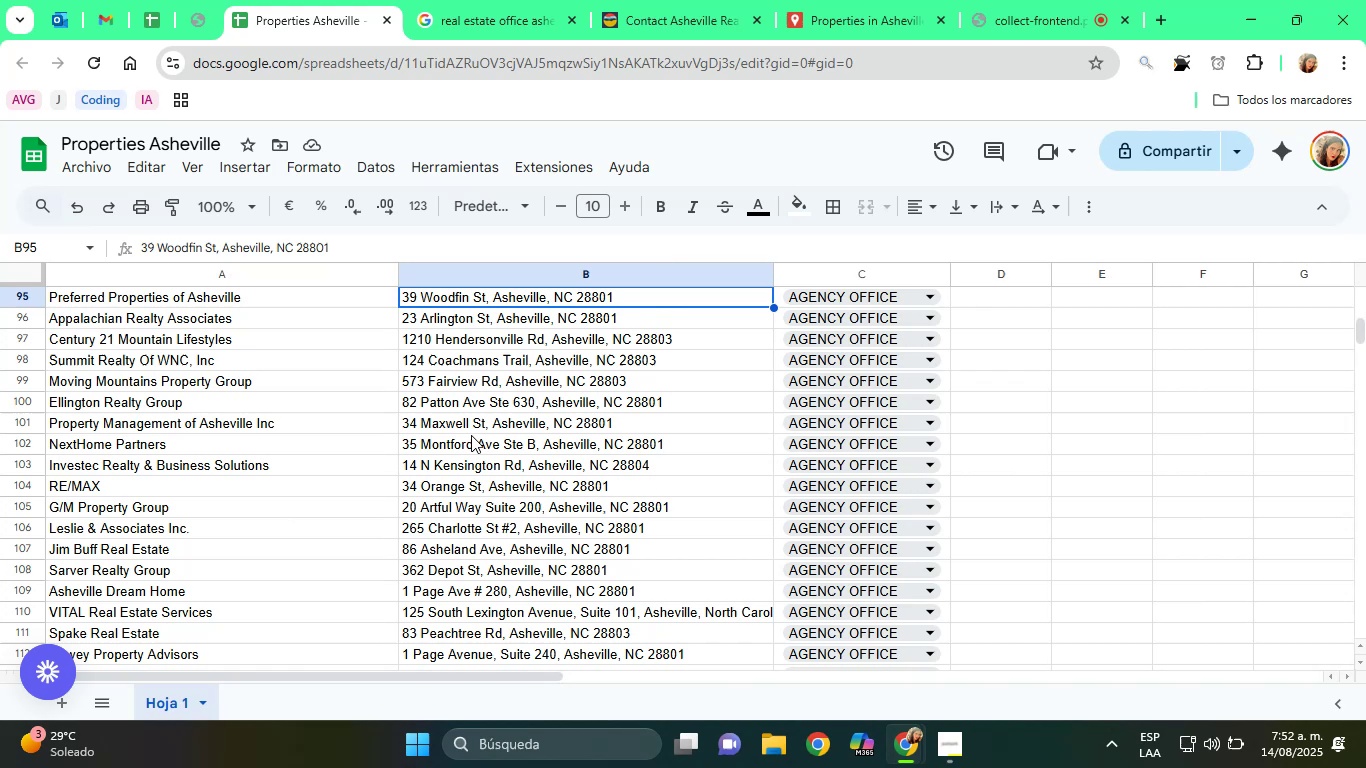 
key(ArrowUp)
 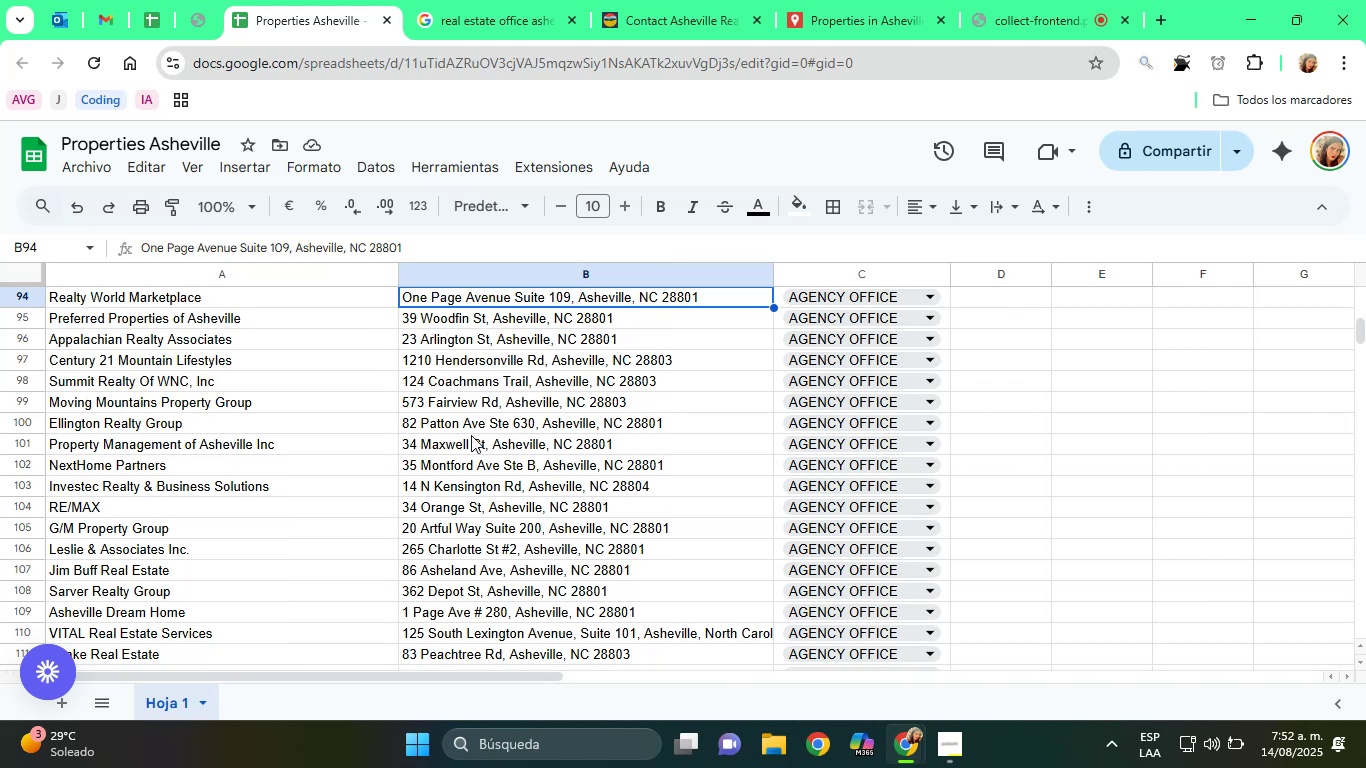 
key(ArrowUp)
 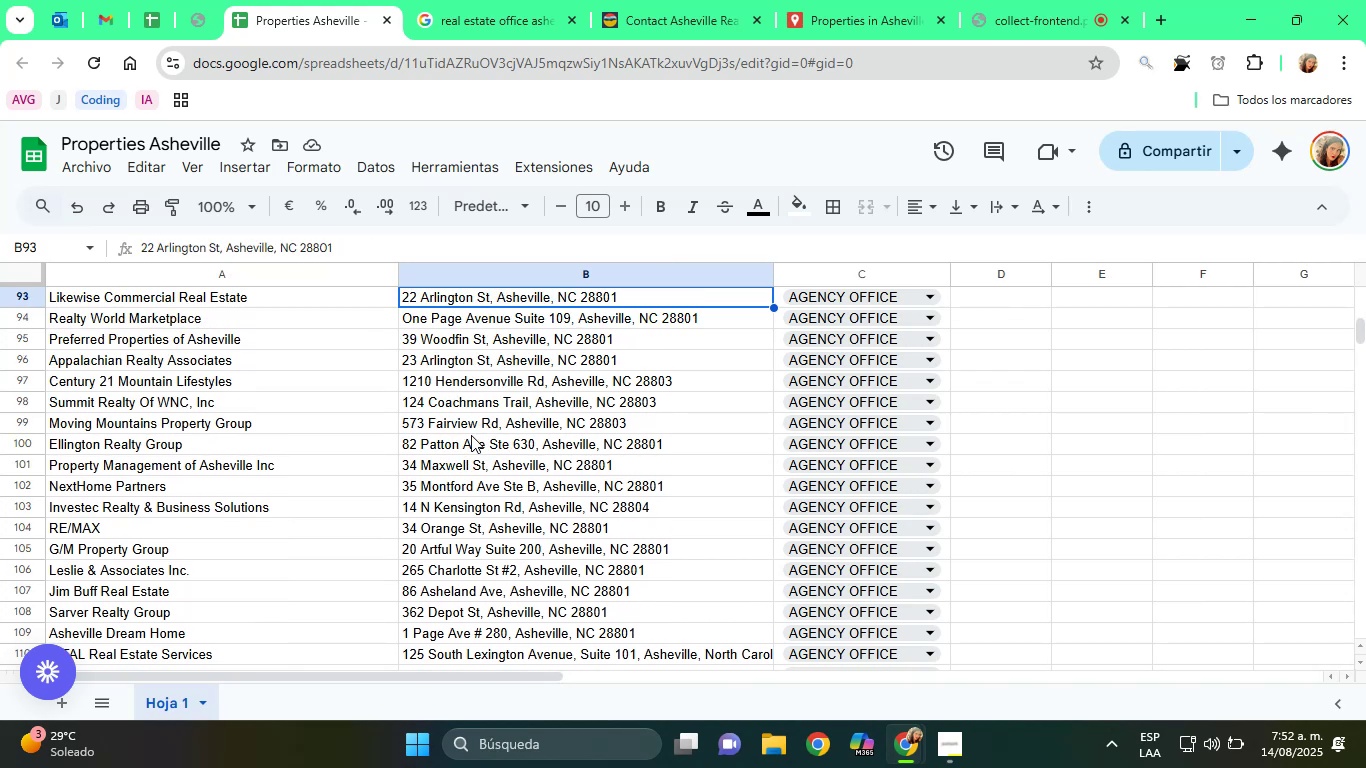 
key(ArrowUp)
 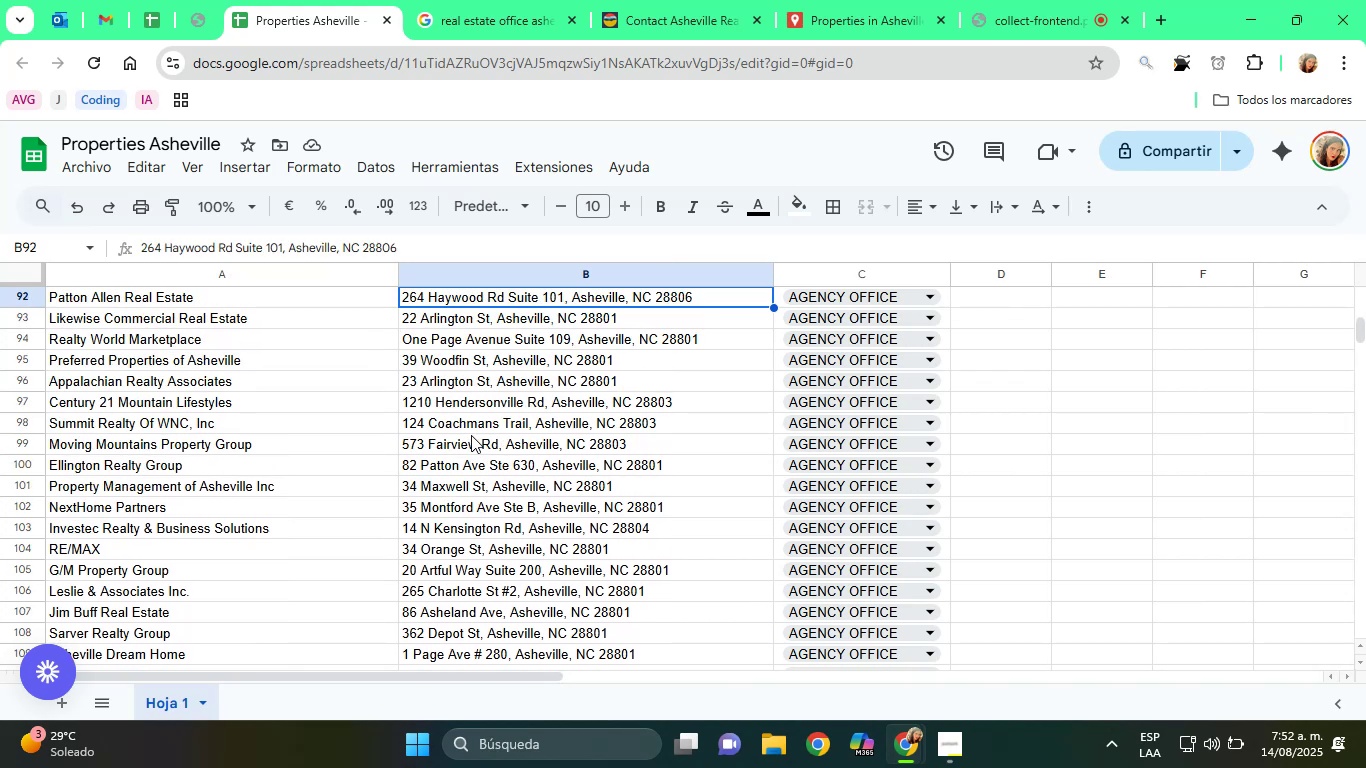 
key(ArrowUp)
 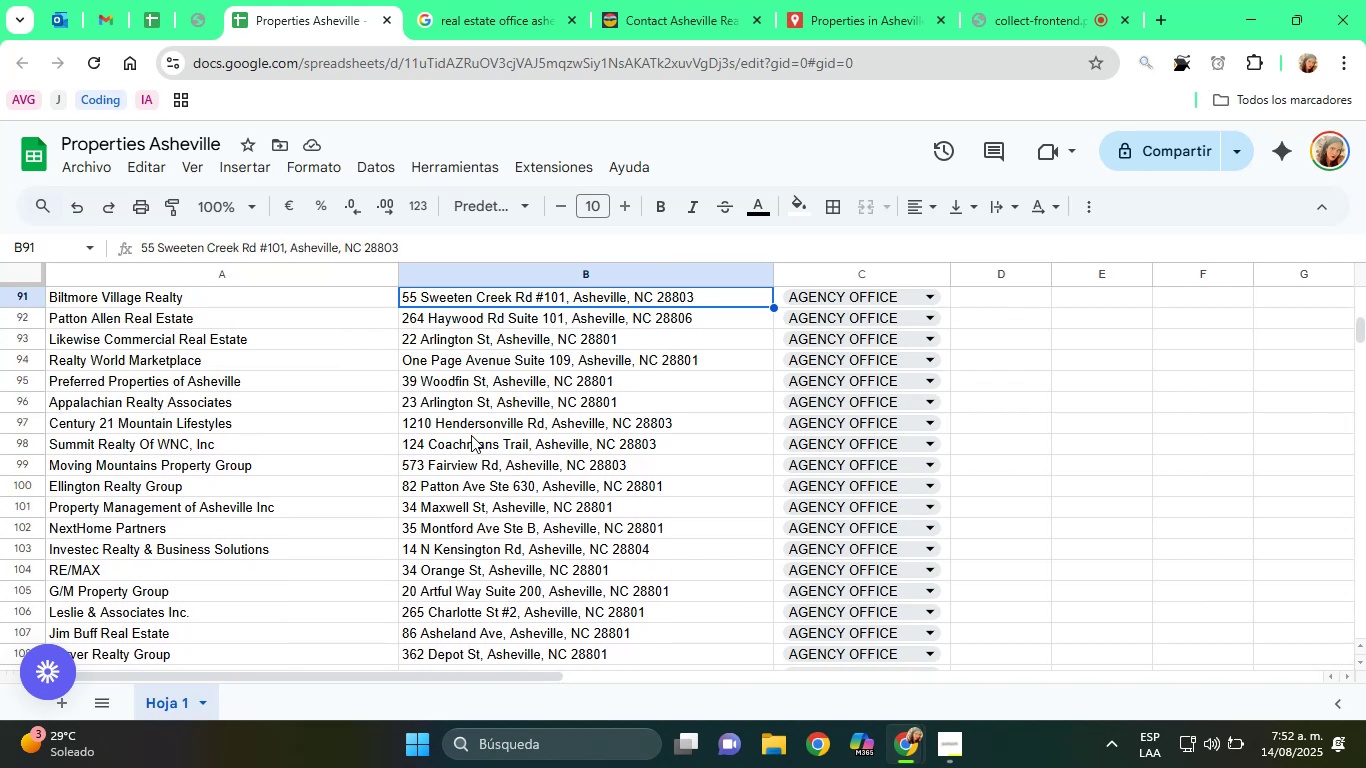 
key(ArrowUp)
 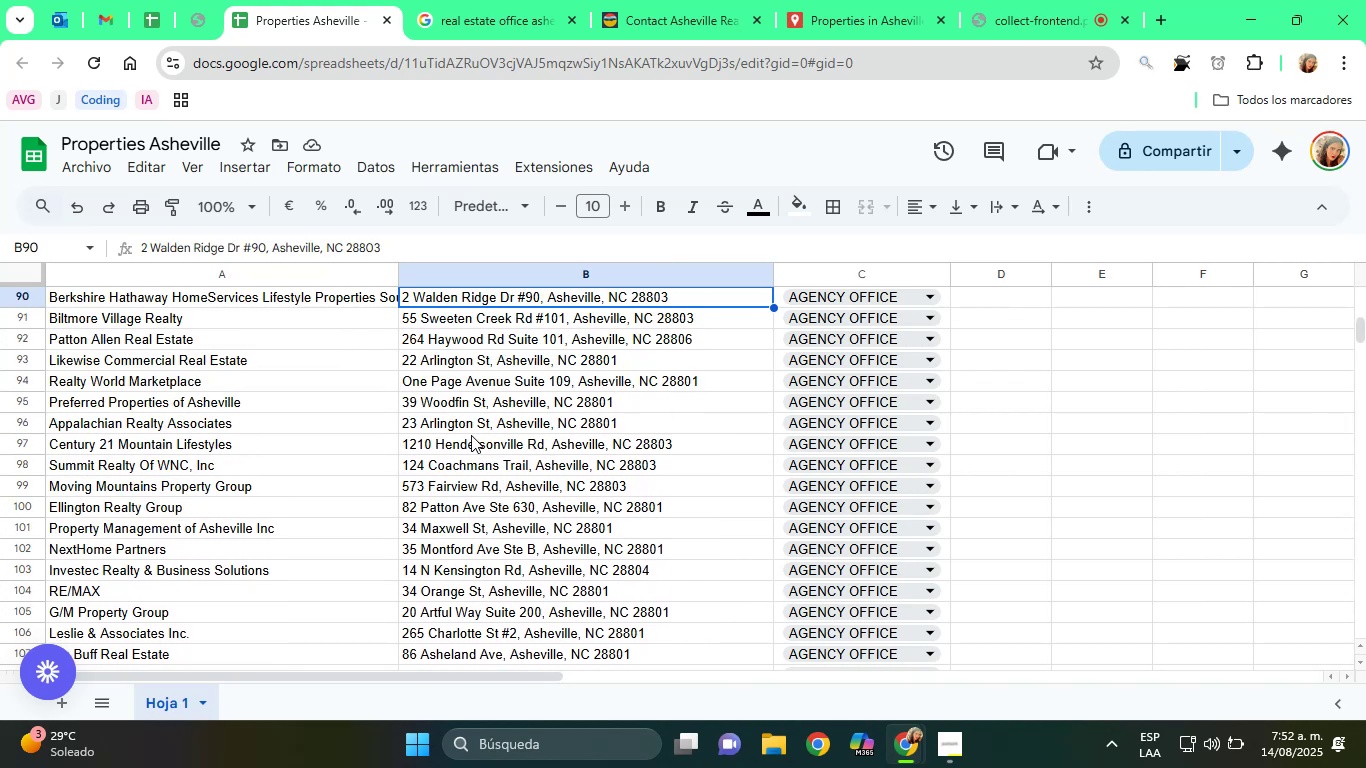 
key(ArrowUp)
 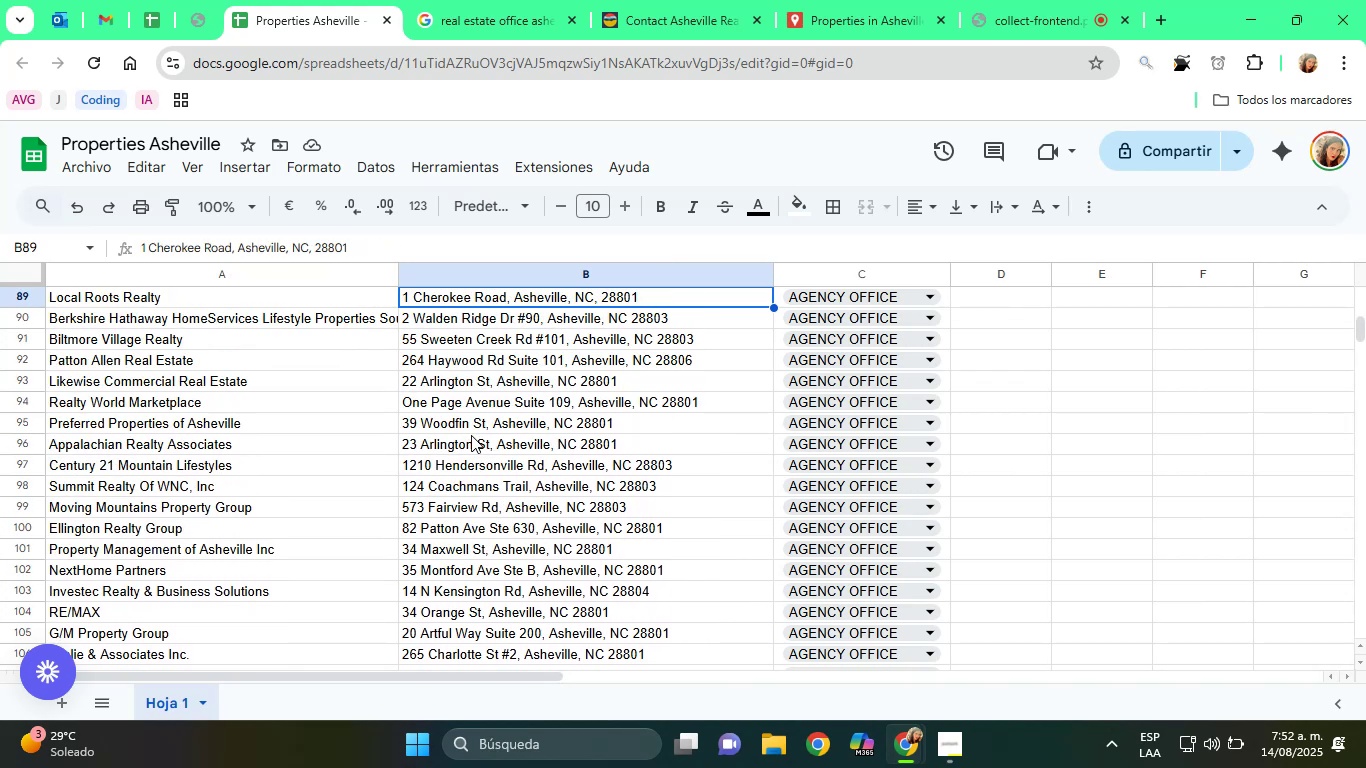 
key(ArrowUp)
 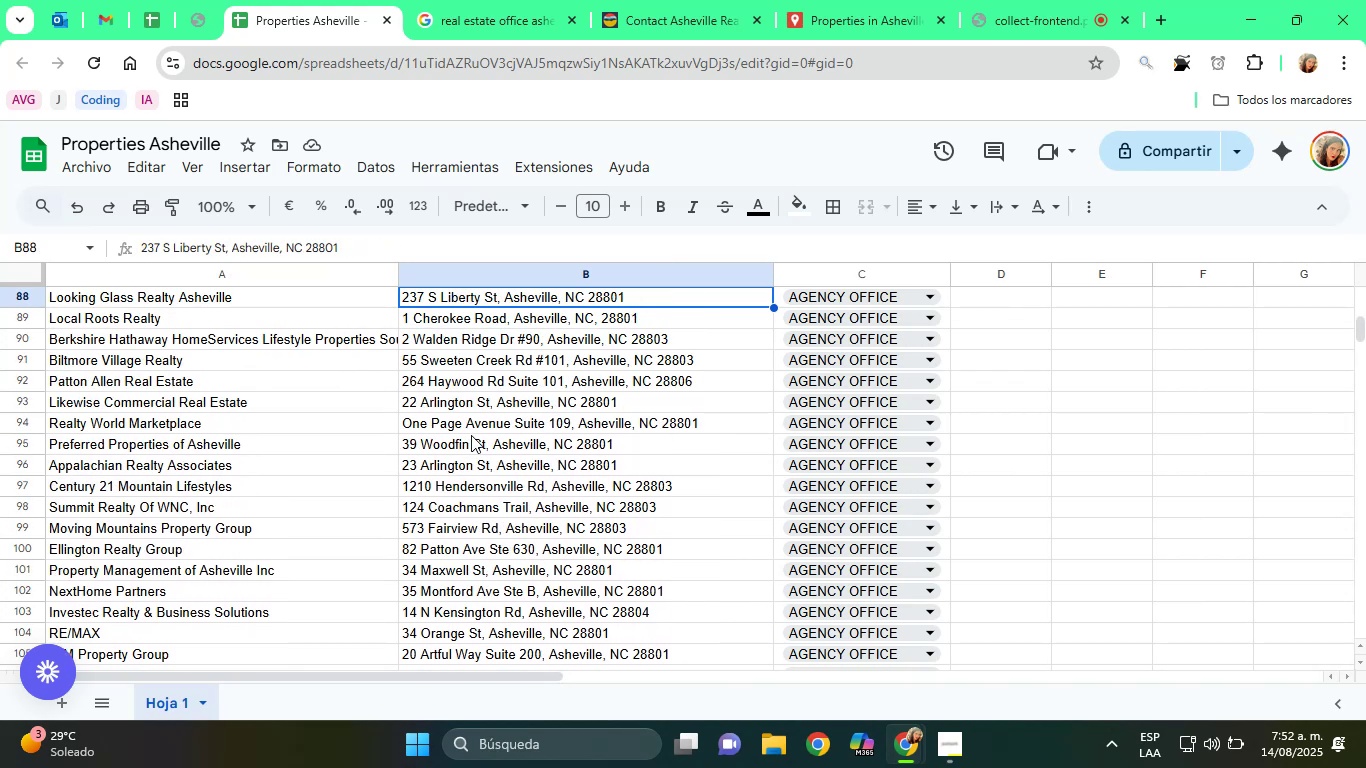 
key(ArrowUp)
 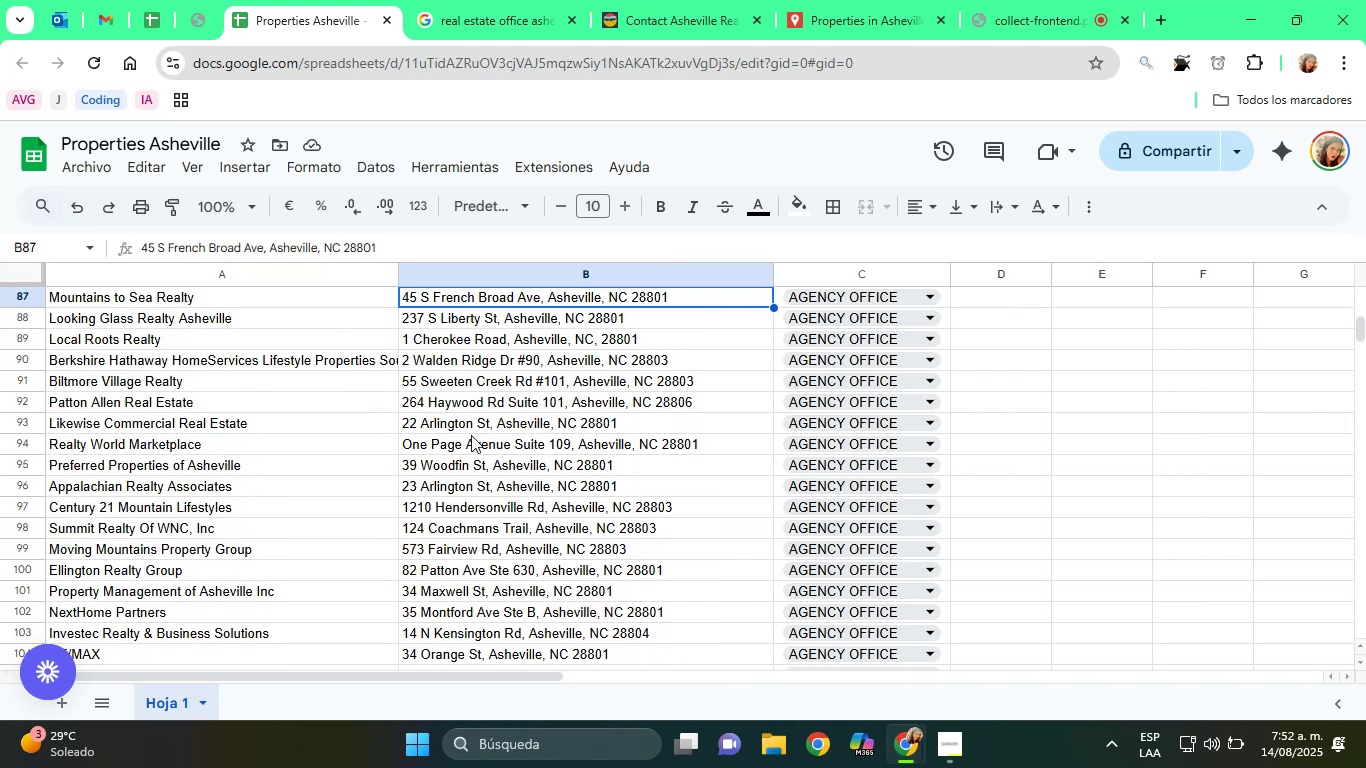 
key(ArrowUp)
 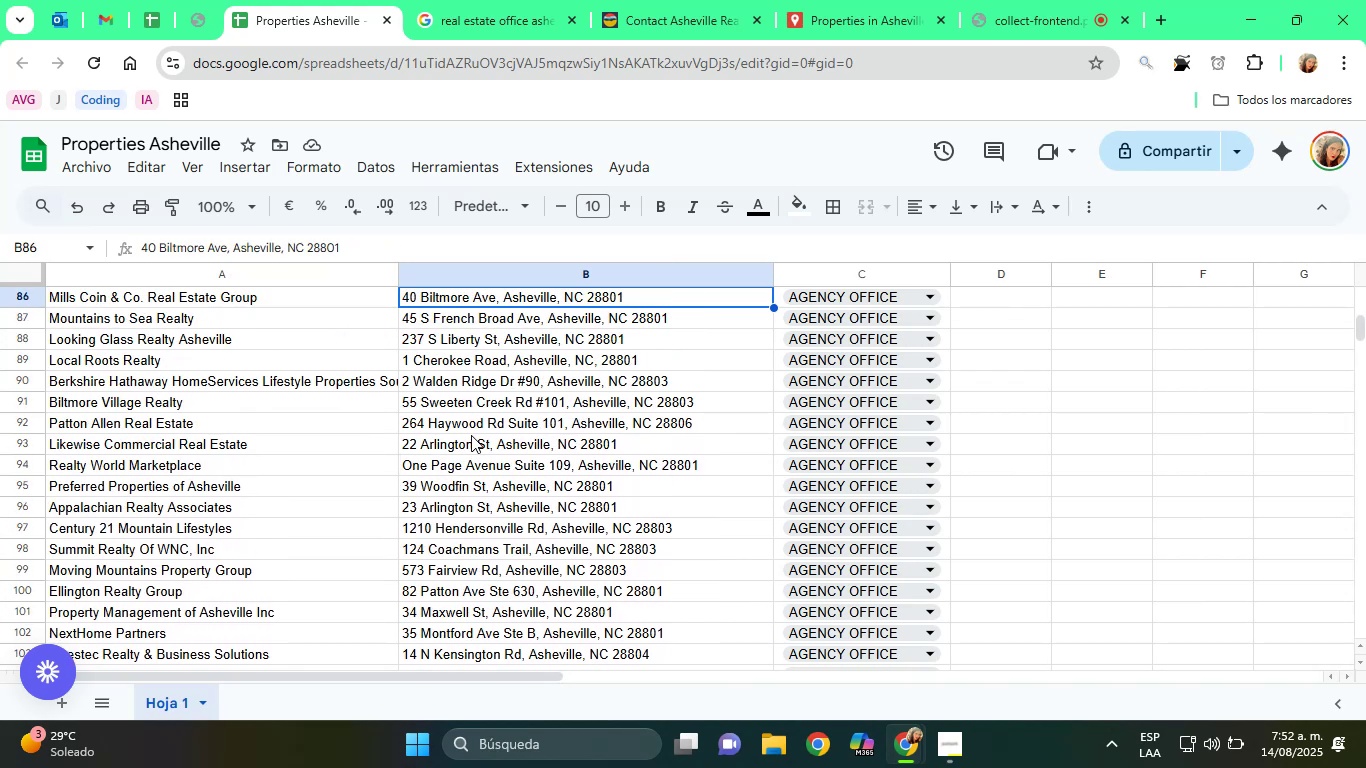 
key(ArrowUp)
 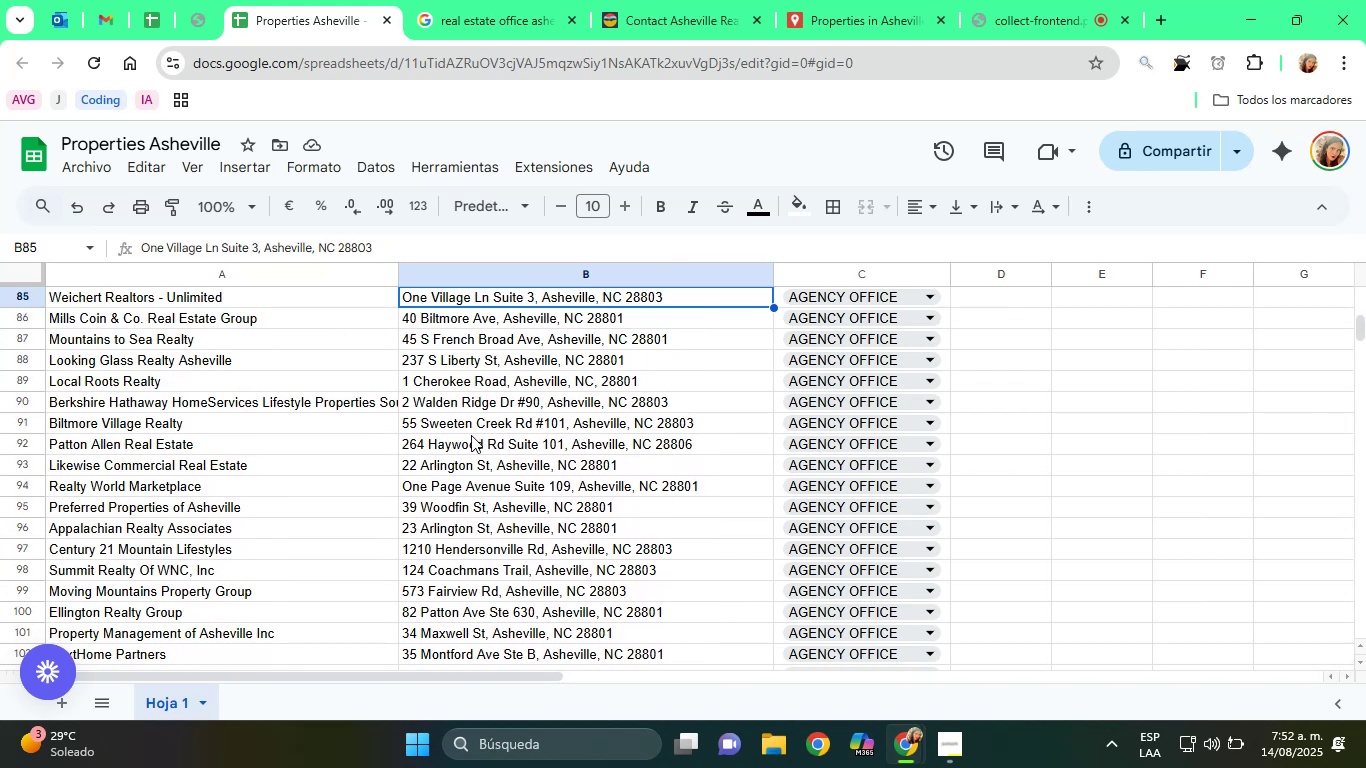 
key(ArrowUp)
 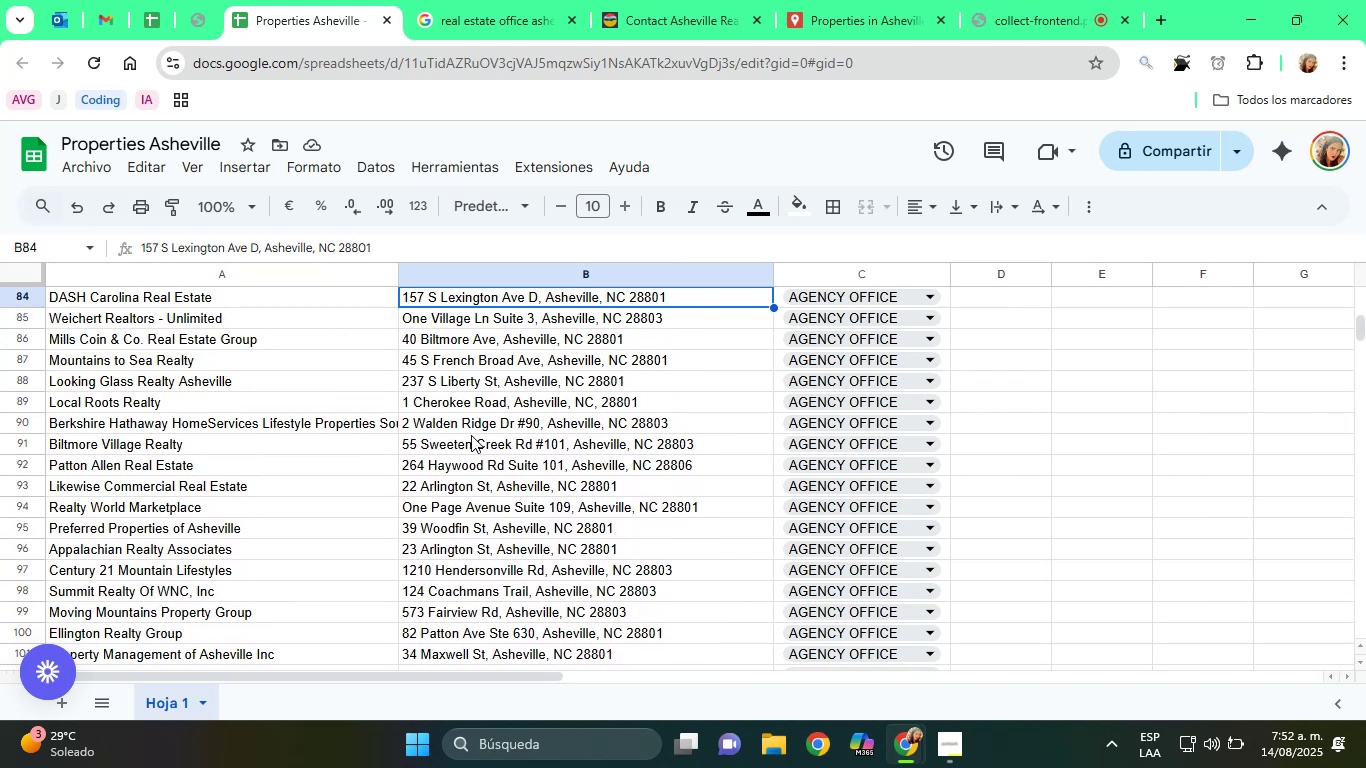 
key(ArrowUp)
 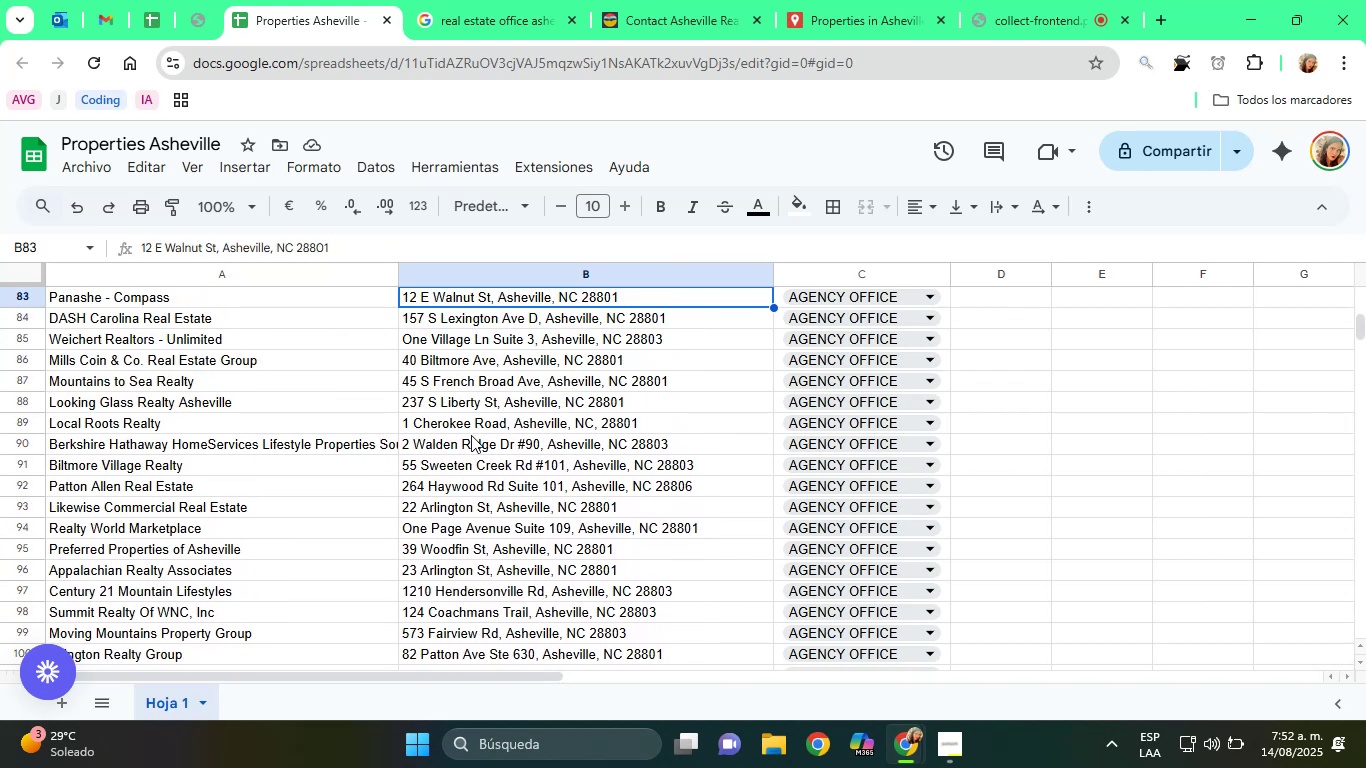 
key(ArrowUp)
 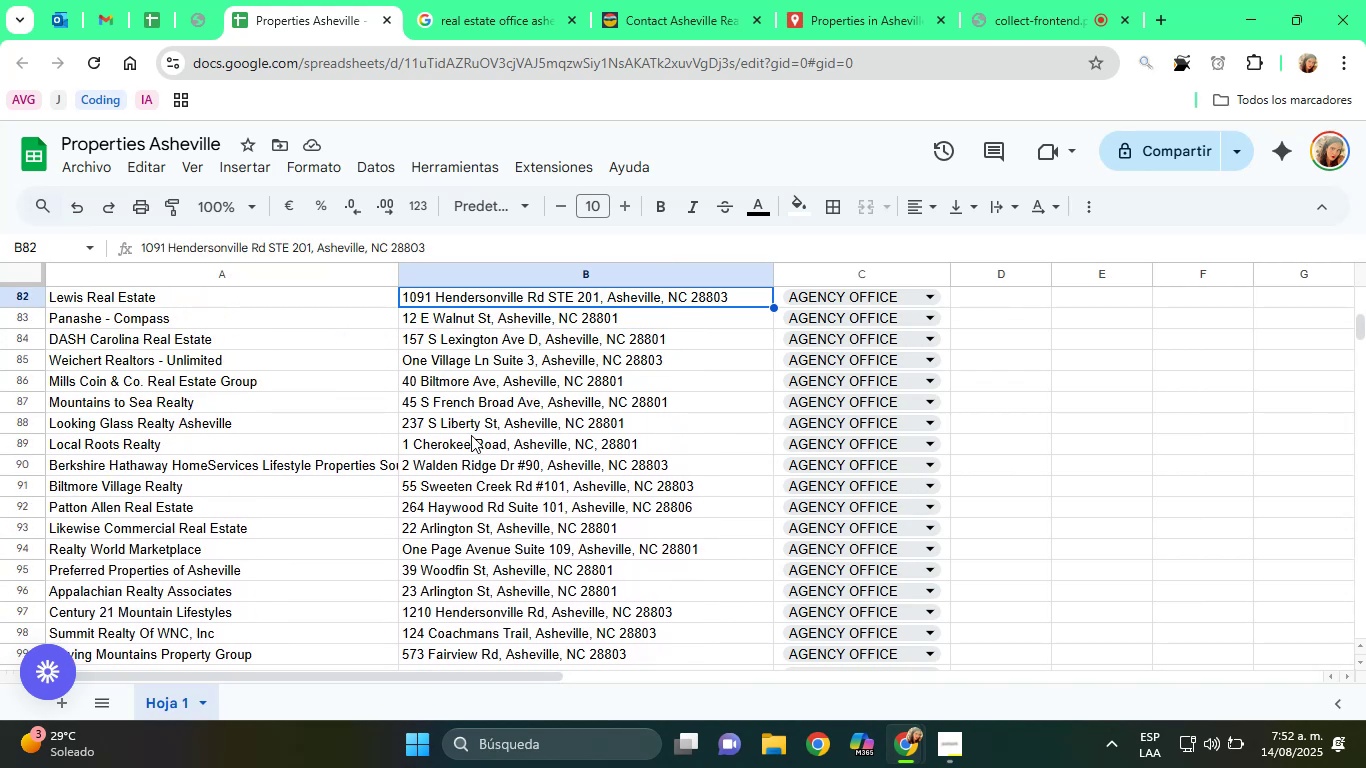 
key(ArrowUp)
 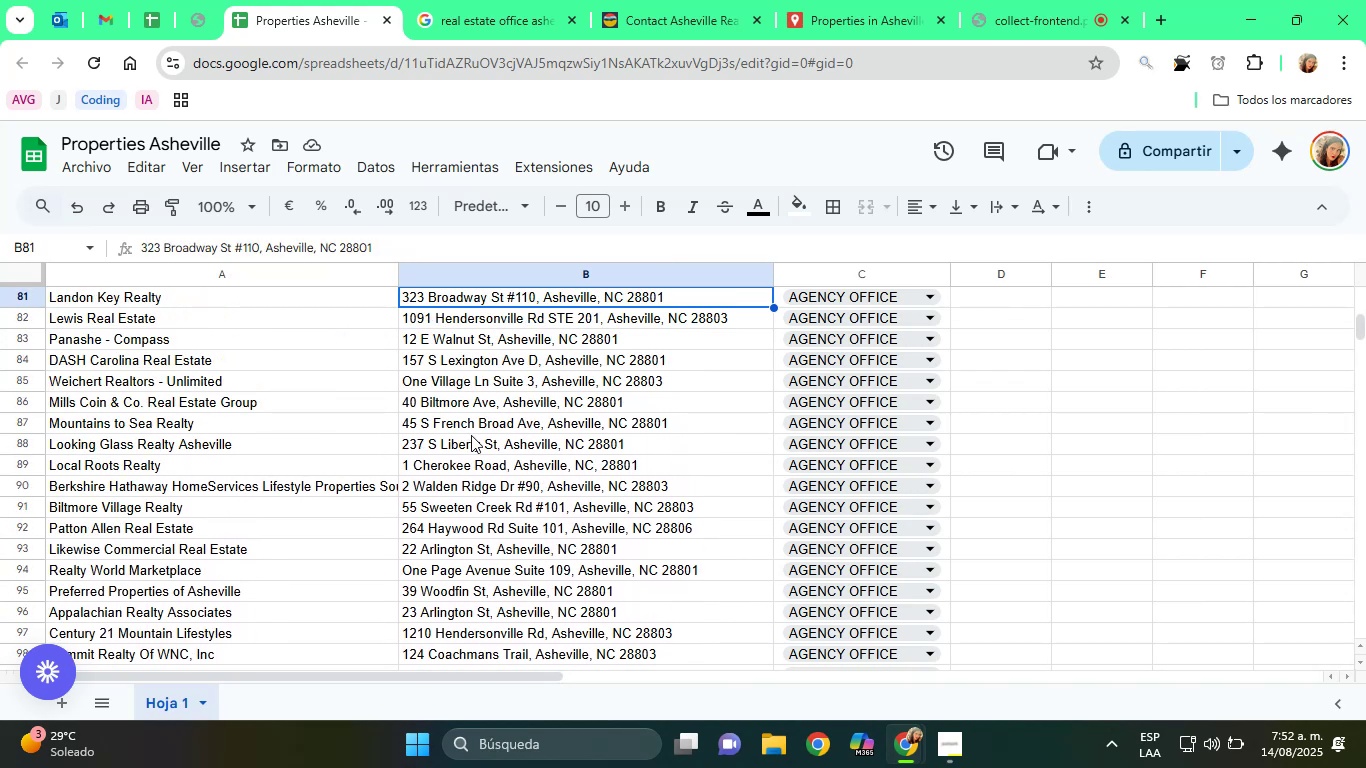 
key(ArrowUp)
 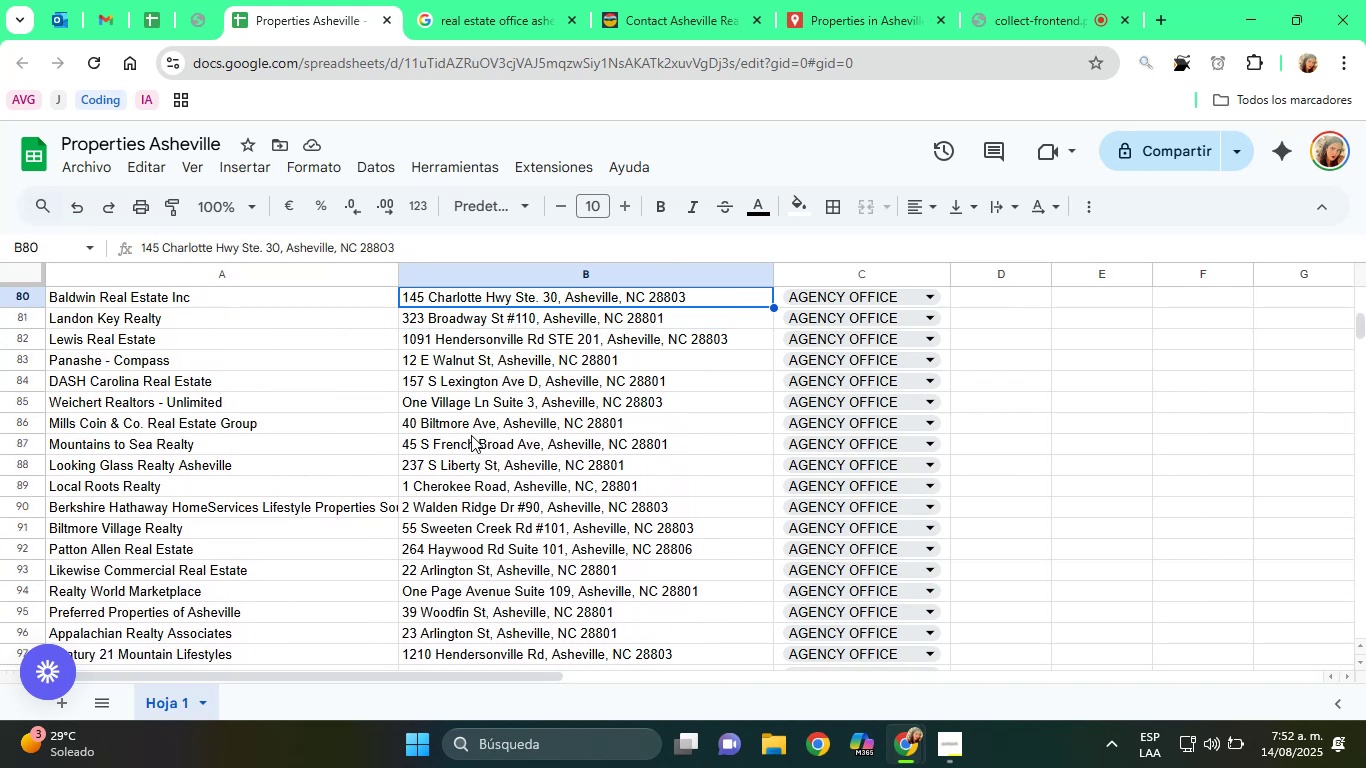 
key(ArrowUp)
 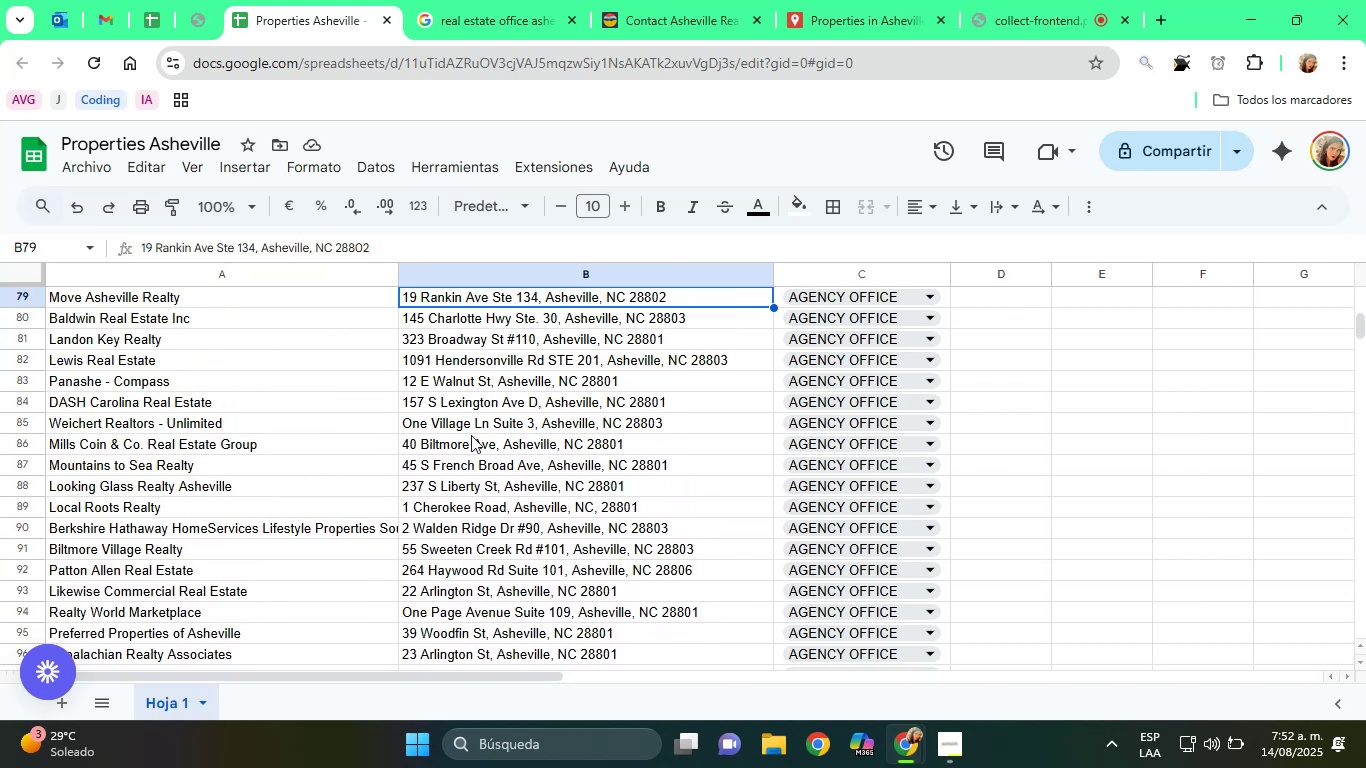 
key(ArrowUp)
 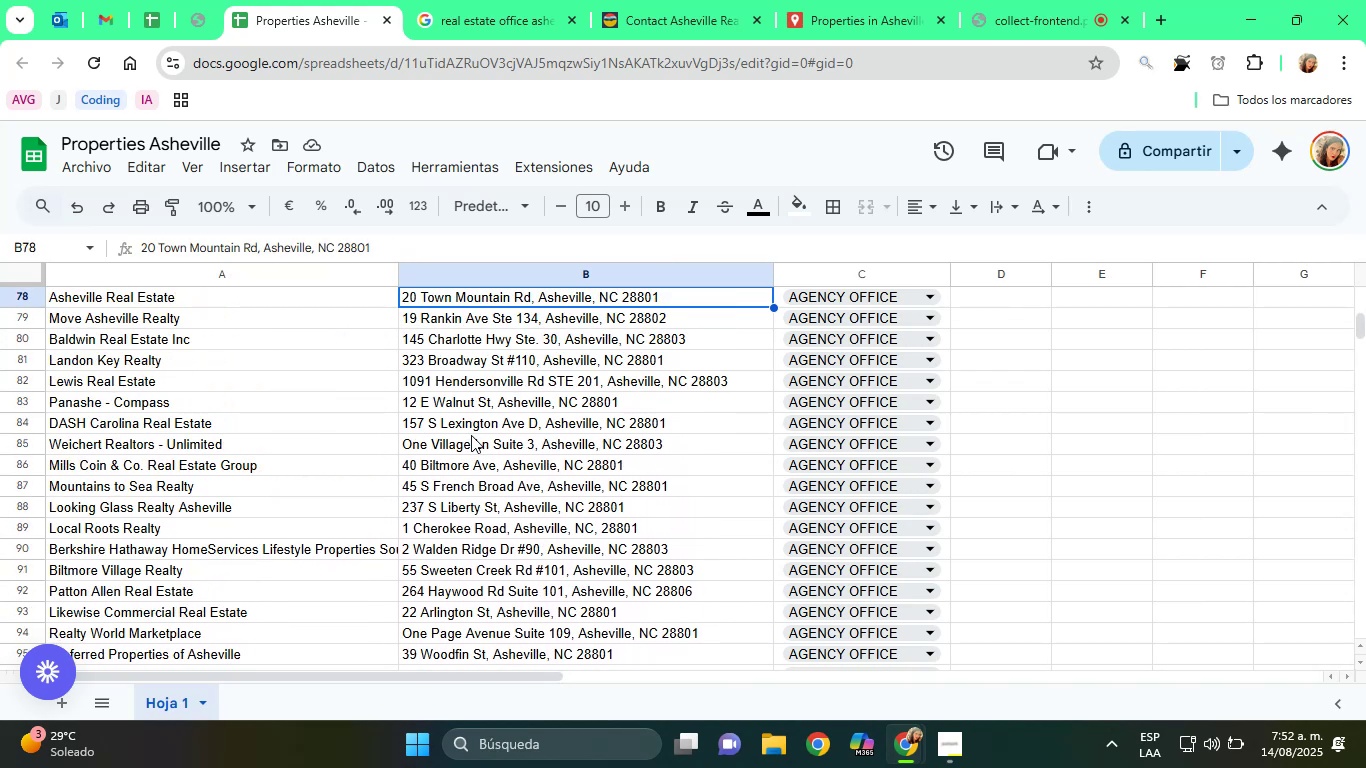 
key(ArrowUp)
 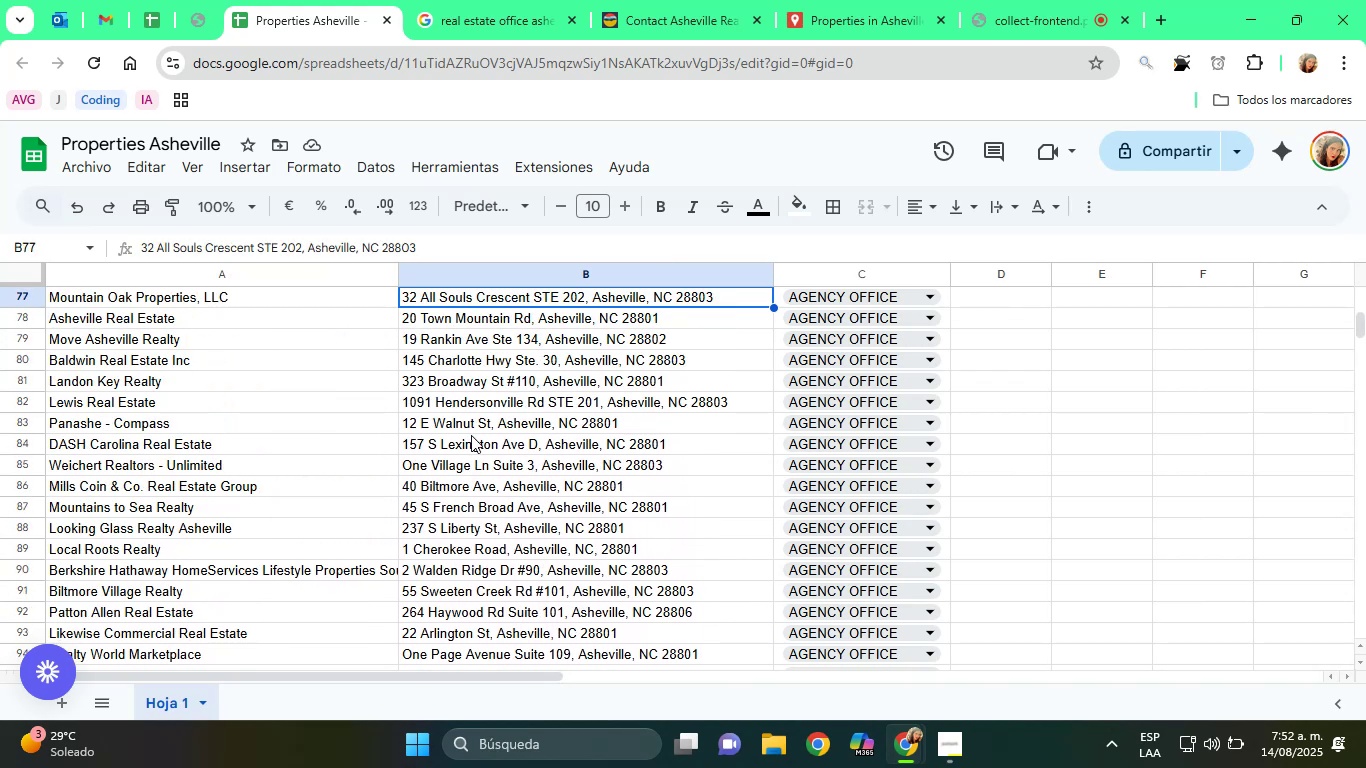 
key(ArrowUp)
 